 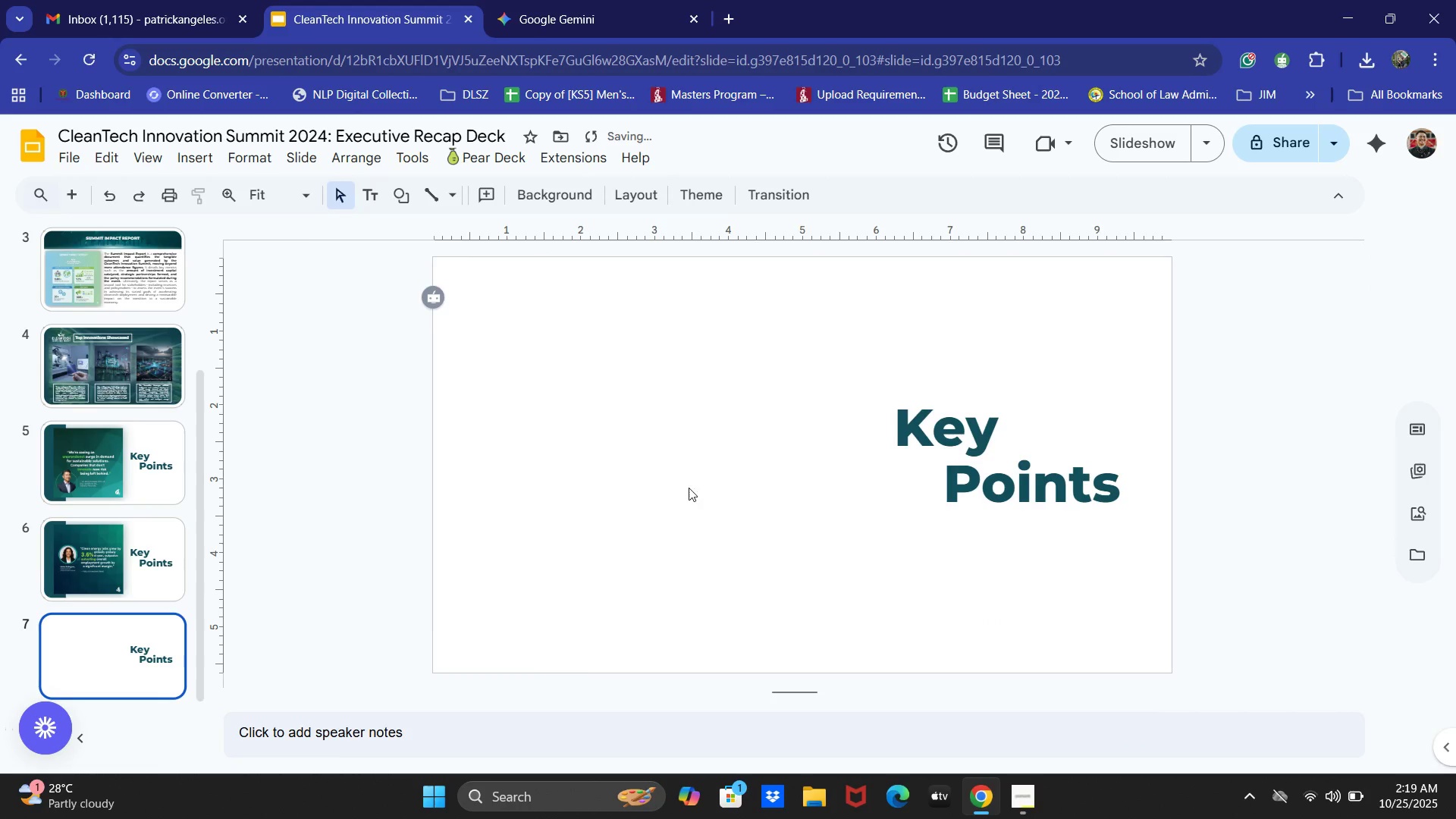 
left_click([944, 421])
 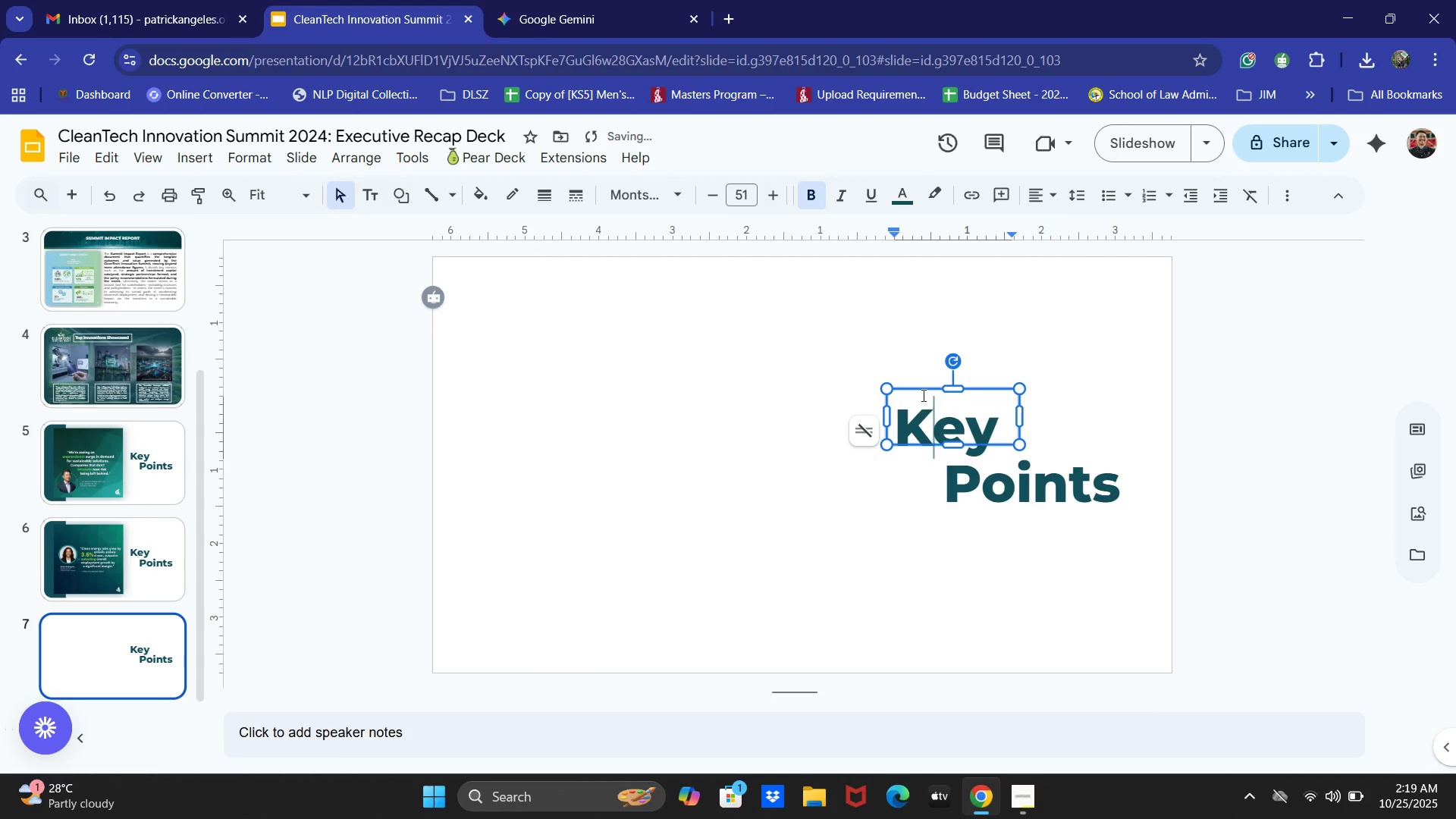 
left_click([920, 394])
 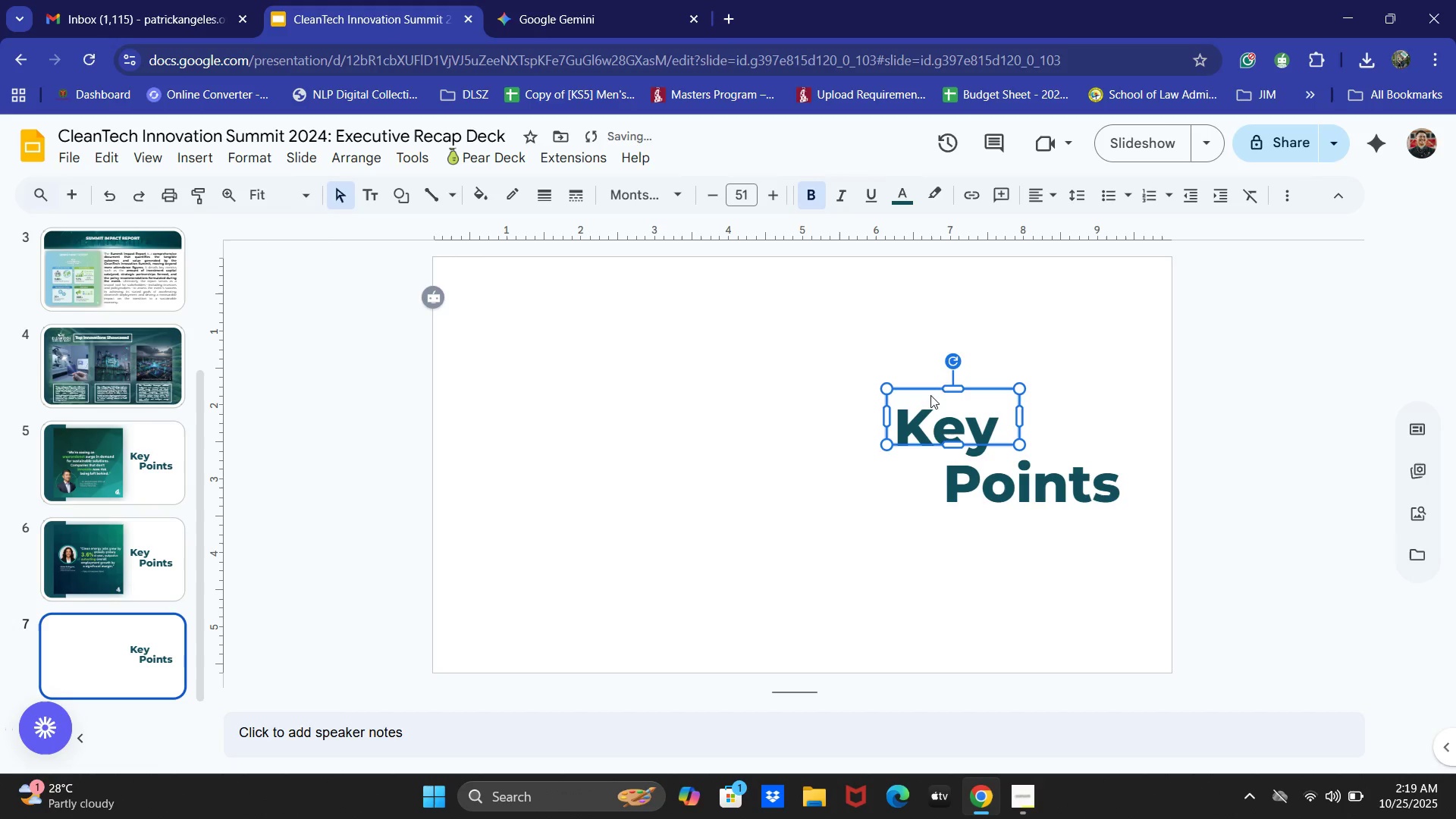 
key(Backspace)
 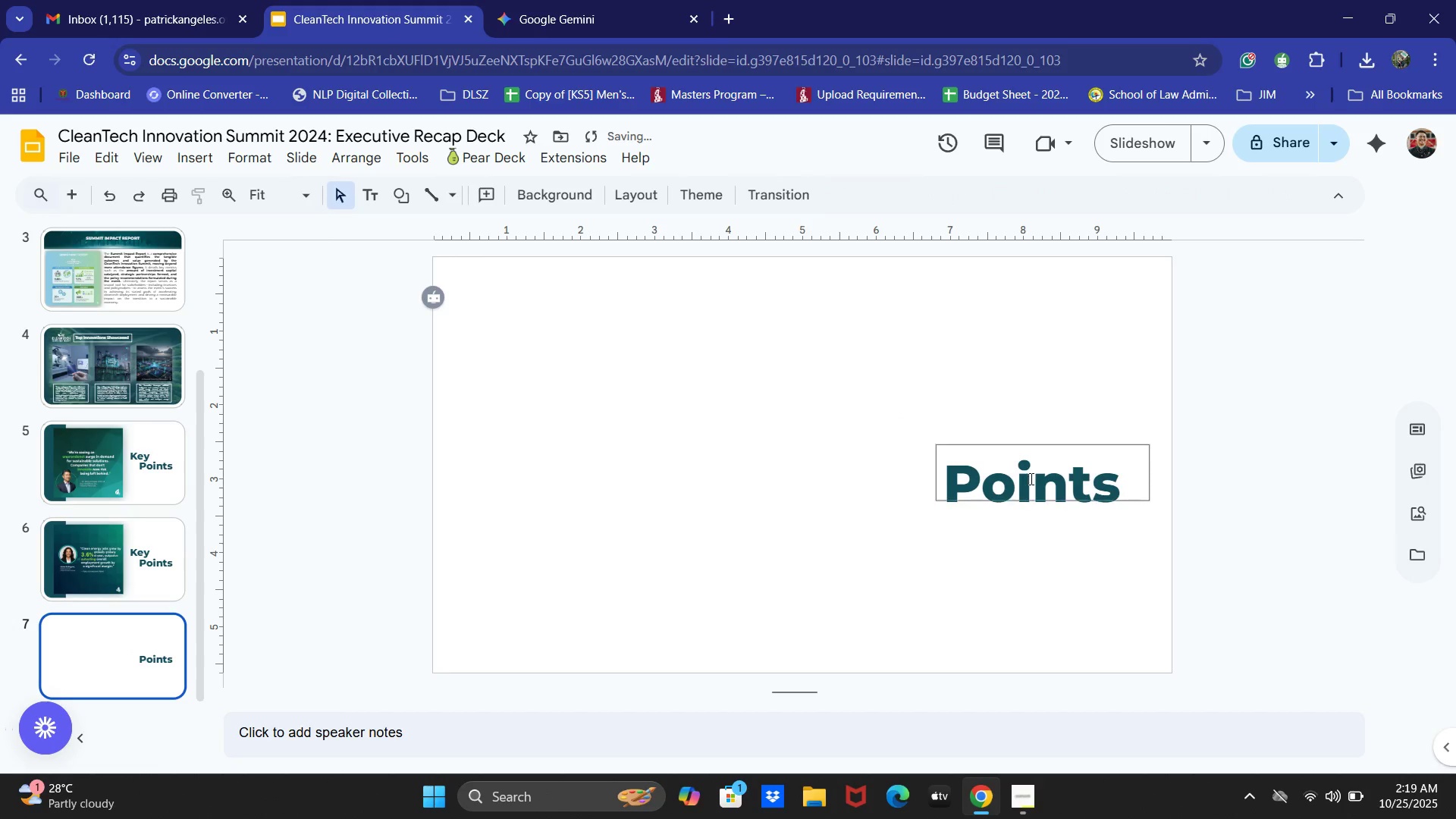 
left_click([1030, 479])
 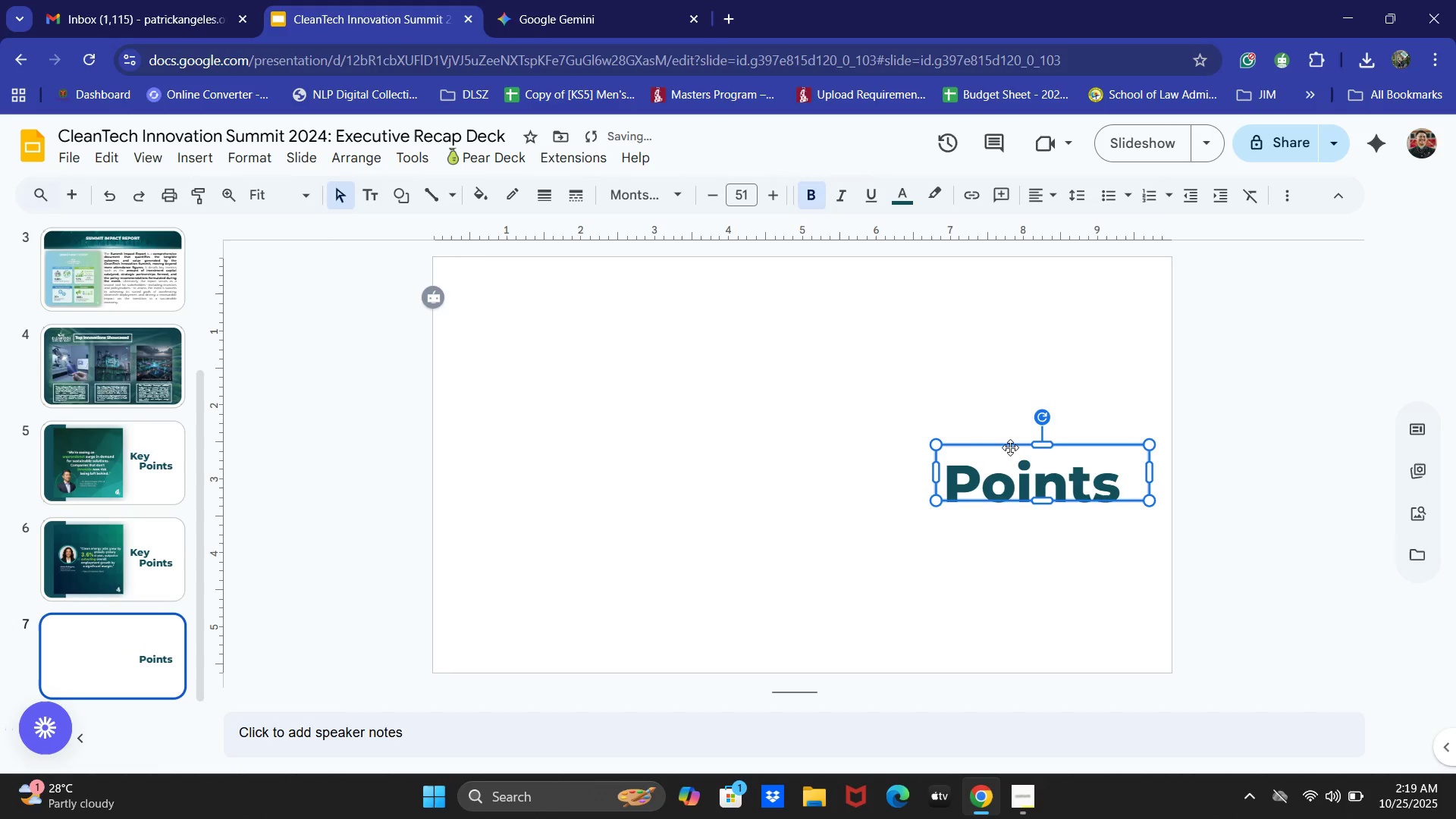 
key(Backspace)
 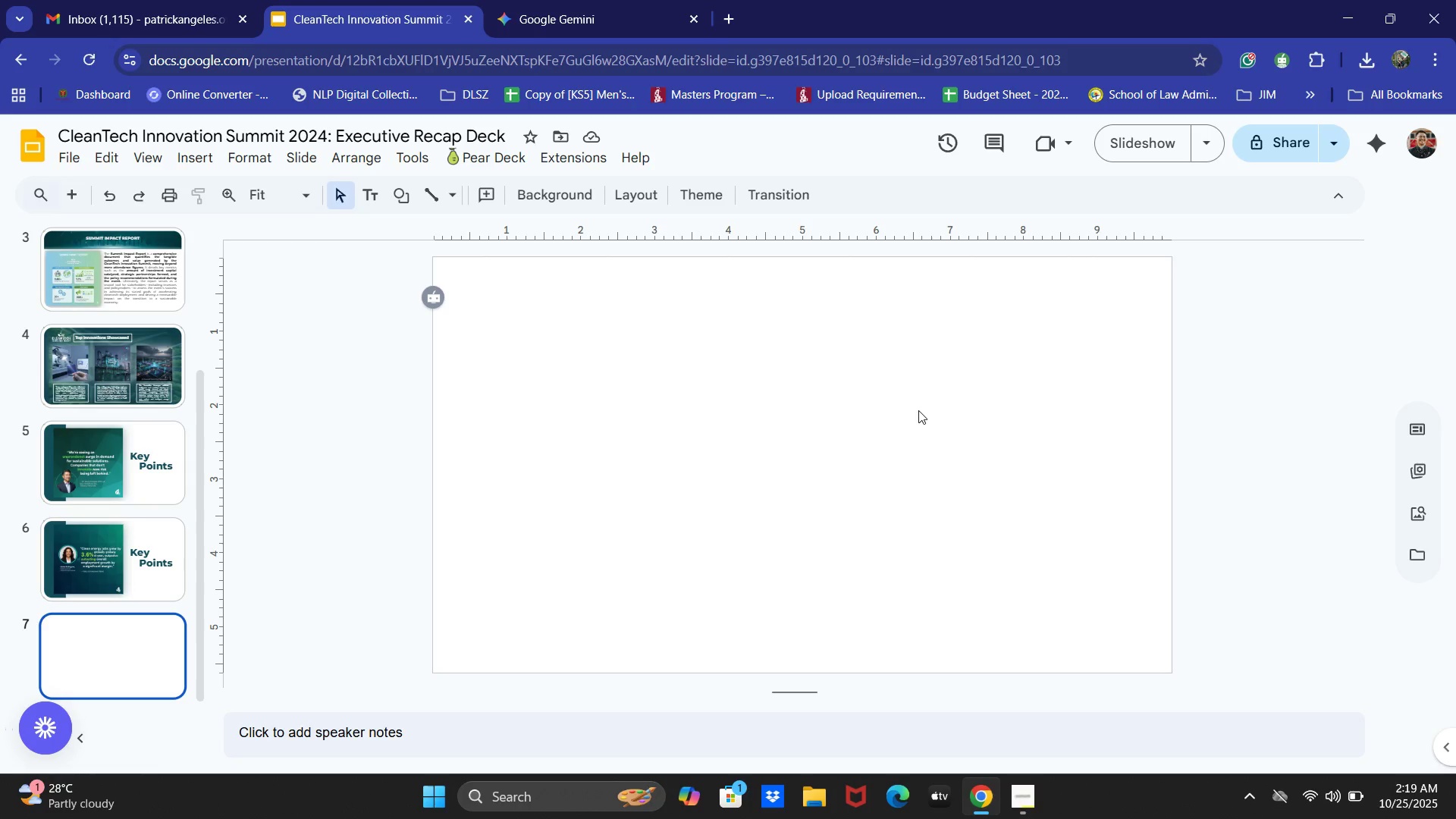 
wait(13.76)
 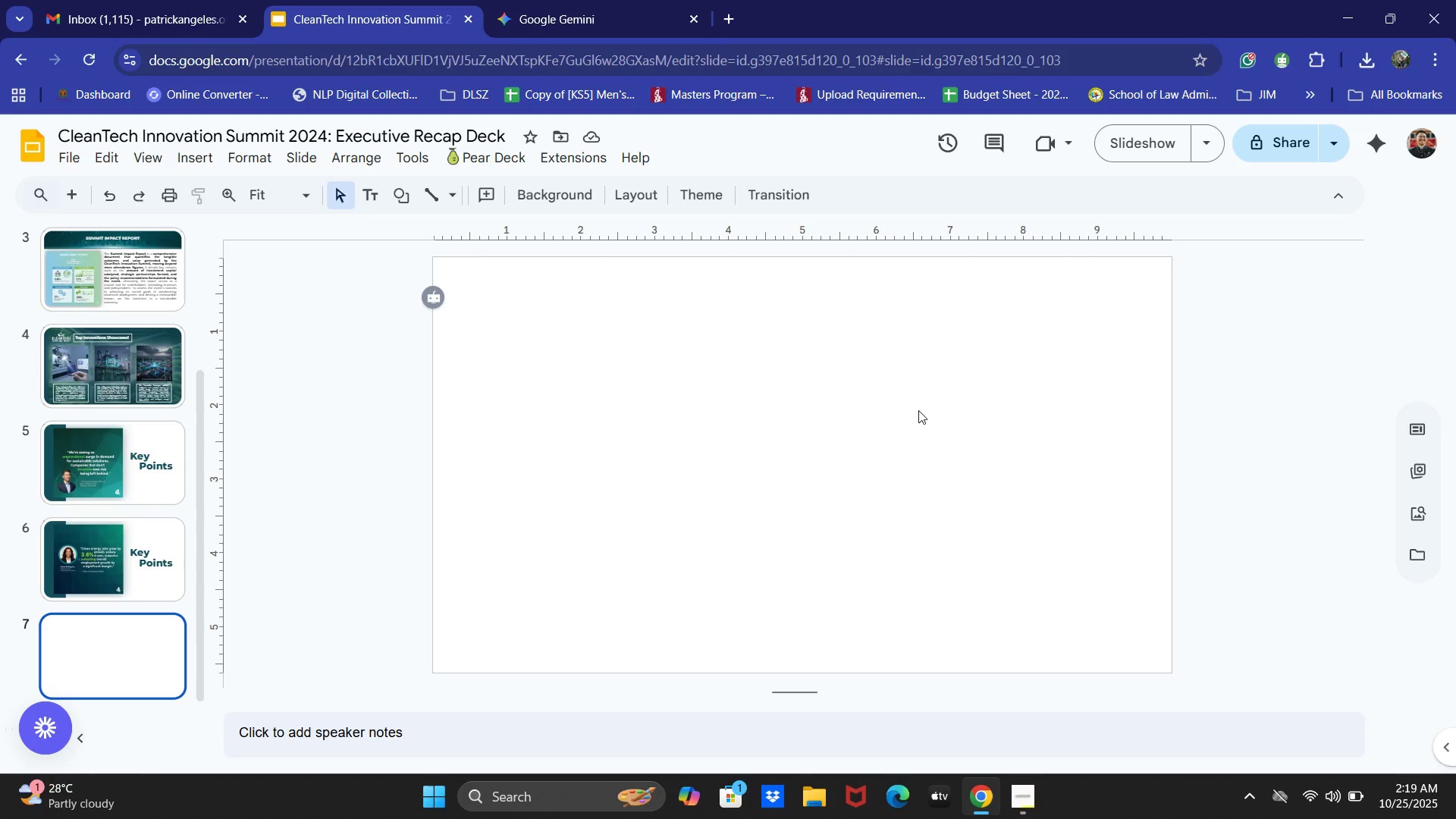 
left_click([465, 231])
 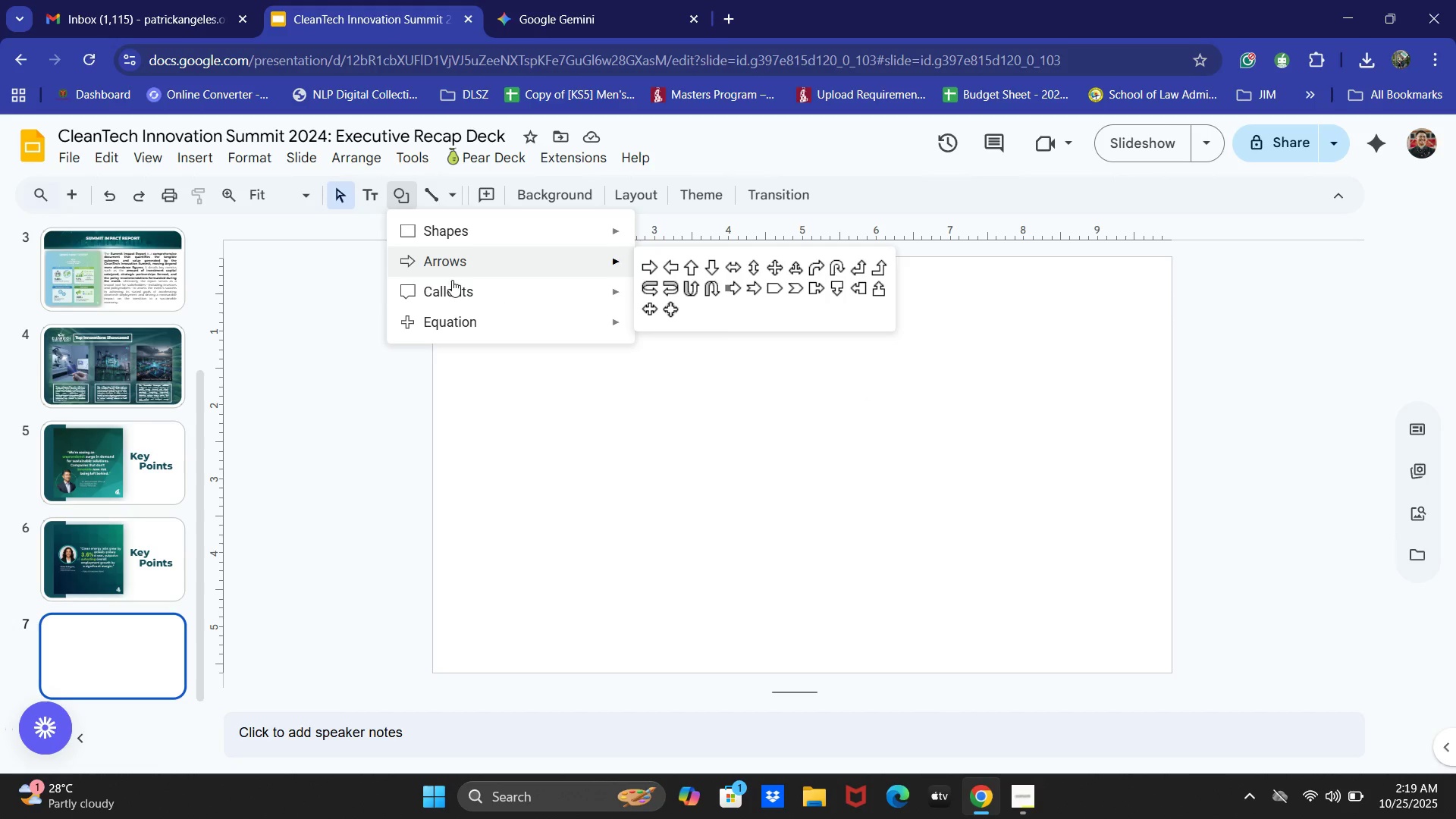 
left_click([443, 235])
 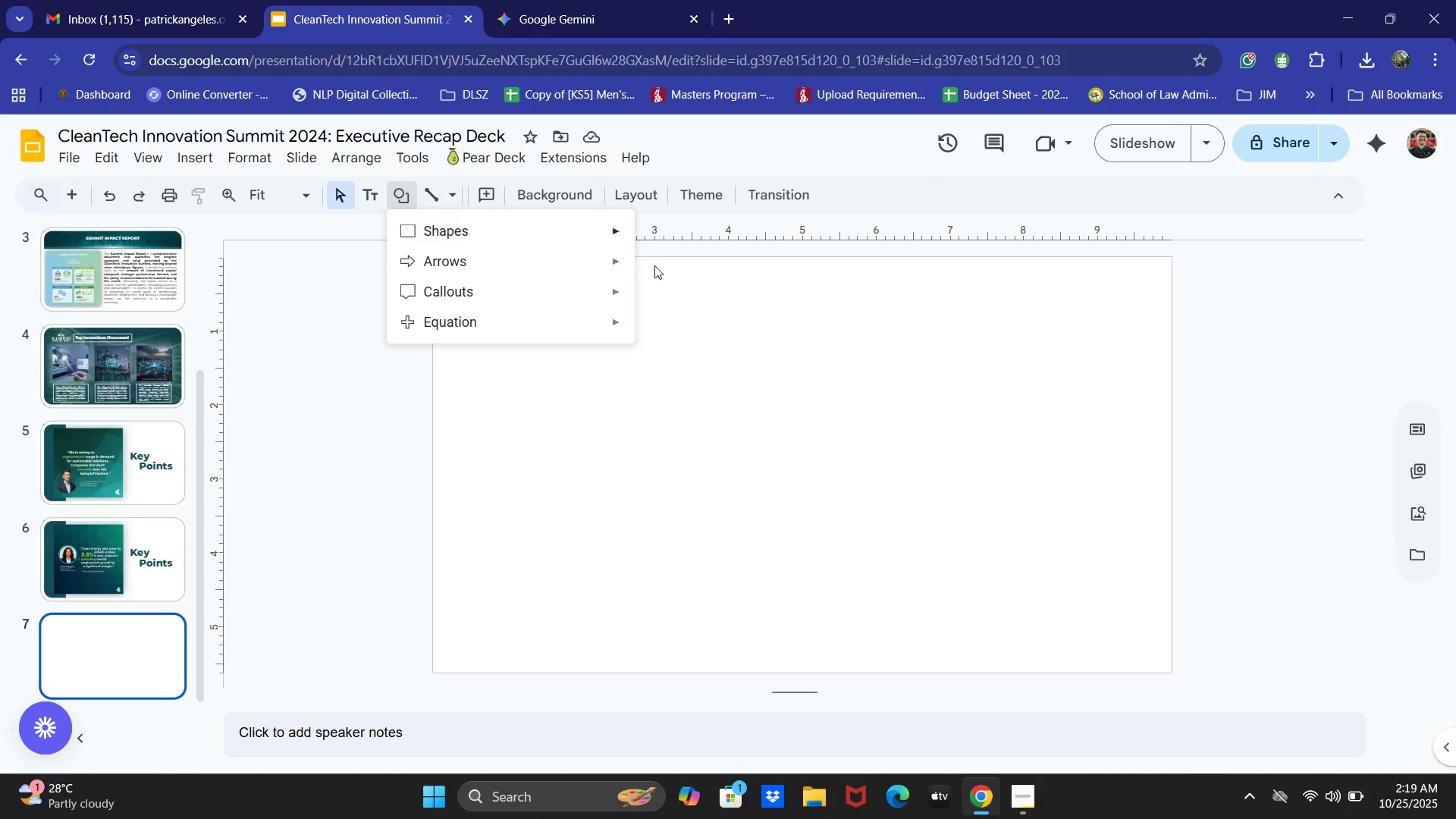 
left_click([591, 243])
 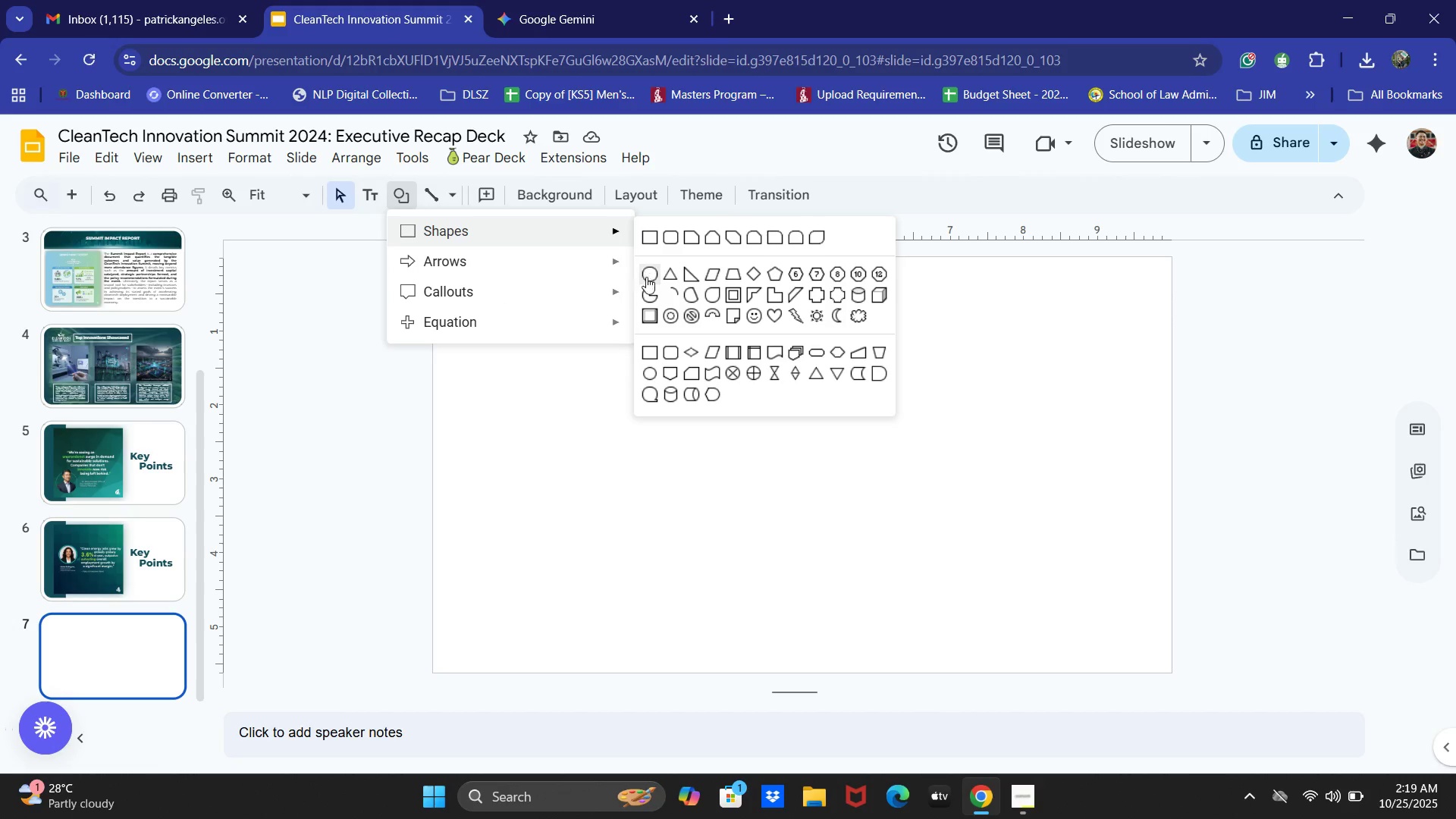 
left_click([648, 284])
 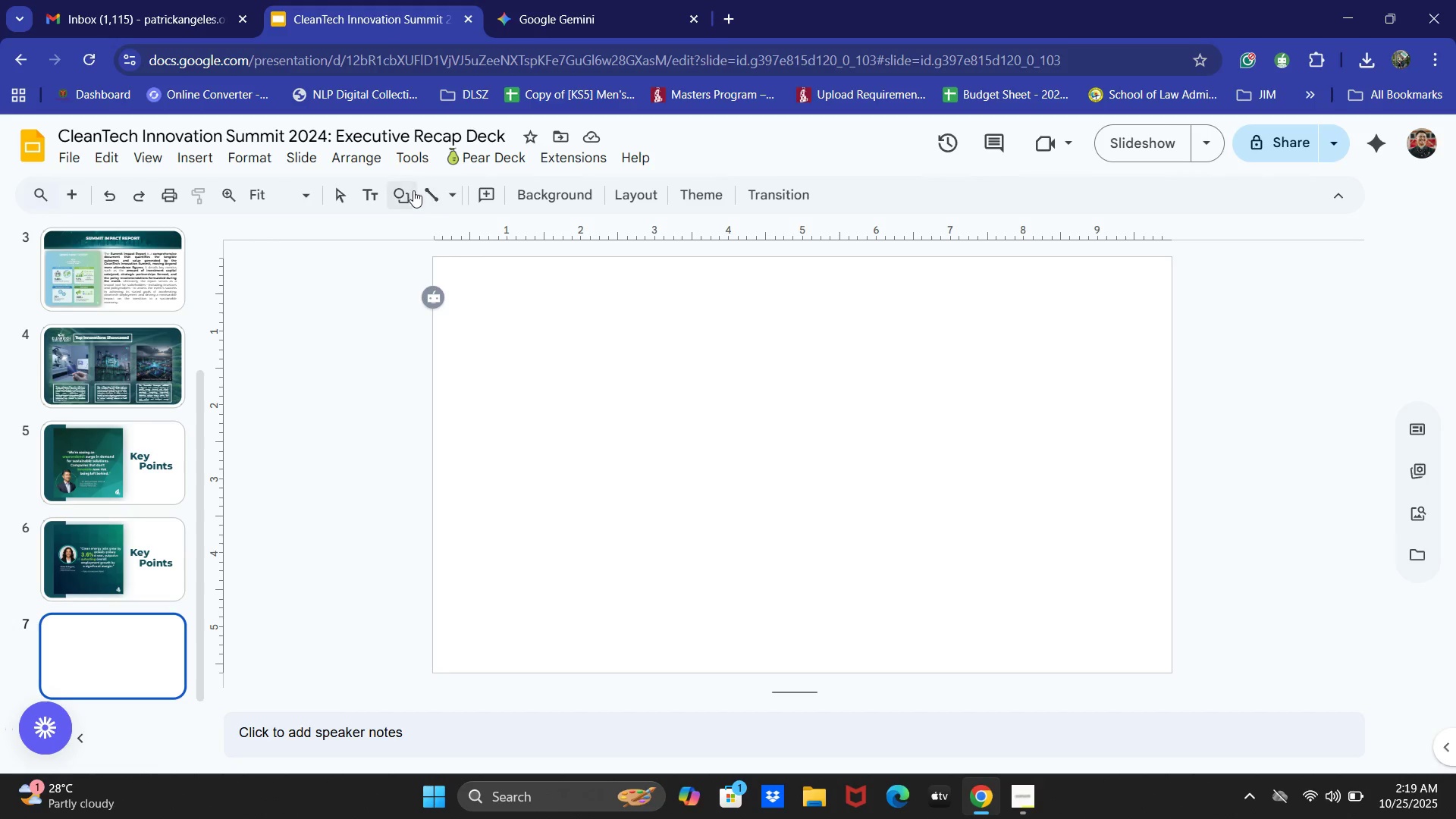 
left_click([410, 191])
 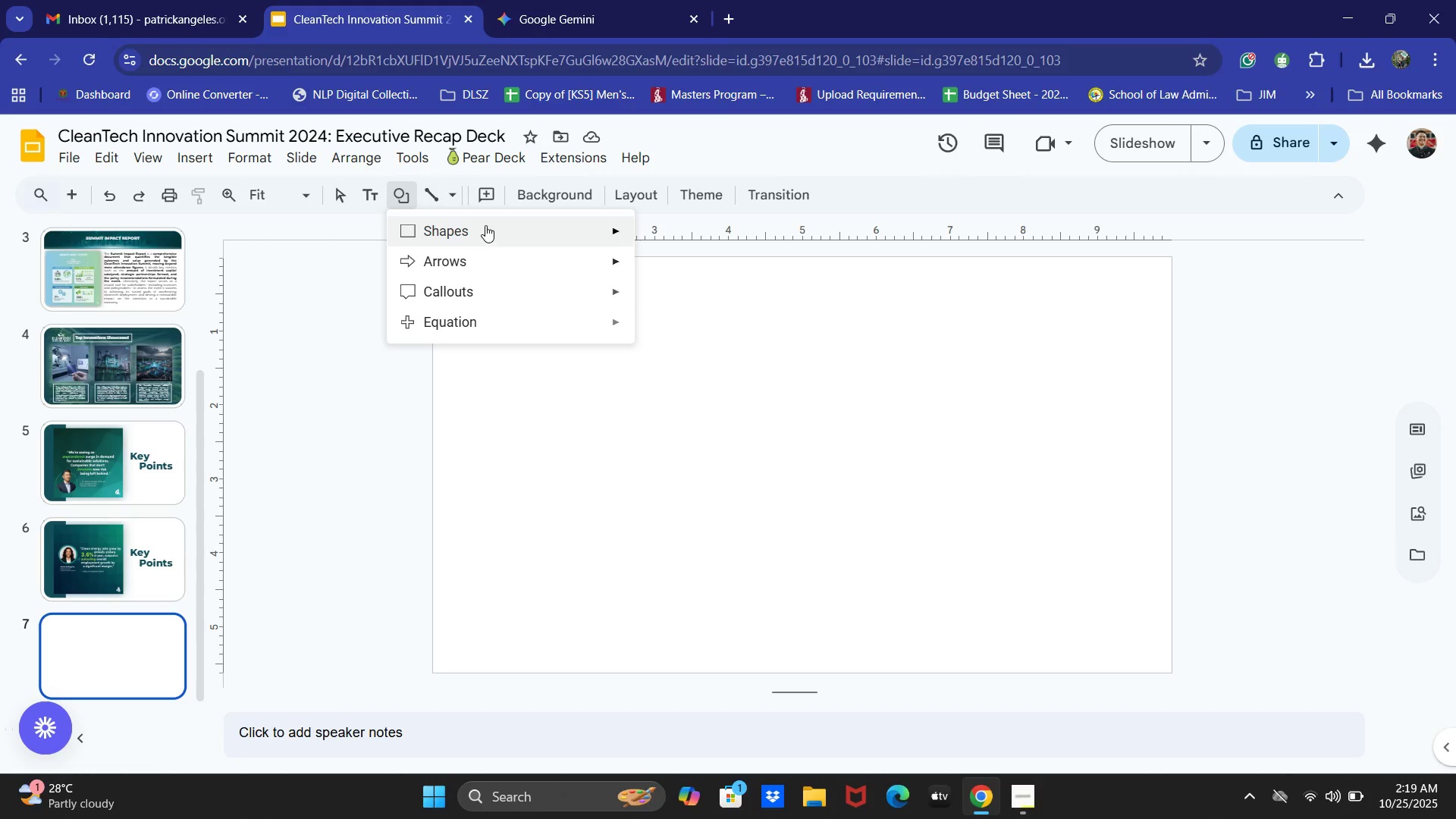 
left_click([485, 225])
 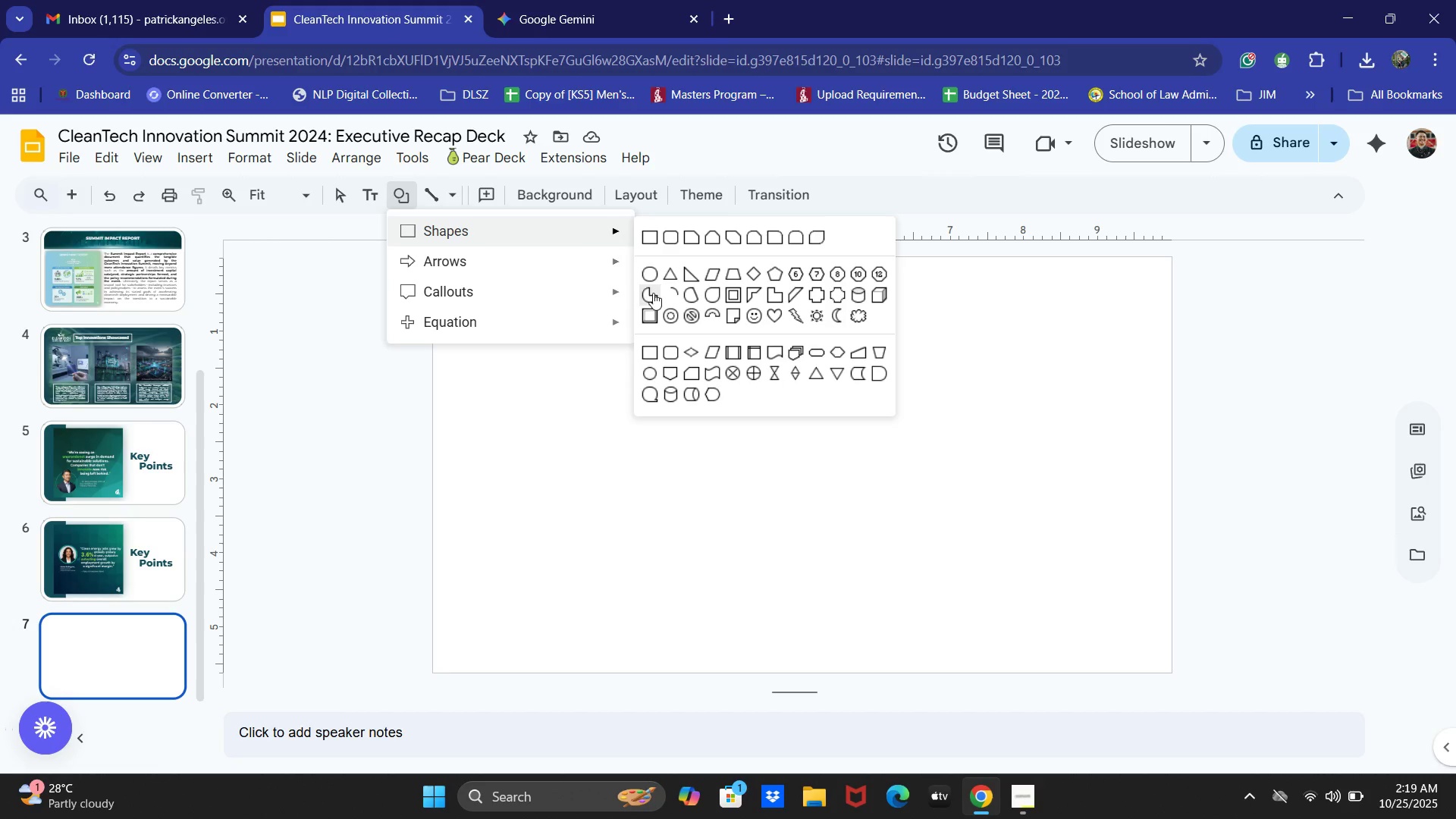 
left_click([647, 274])
 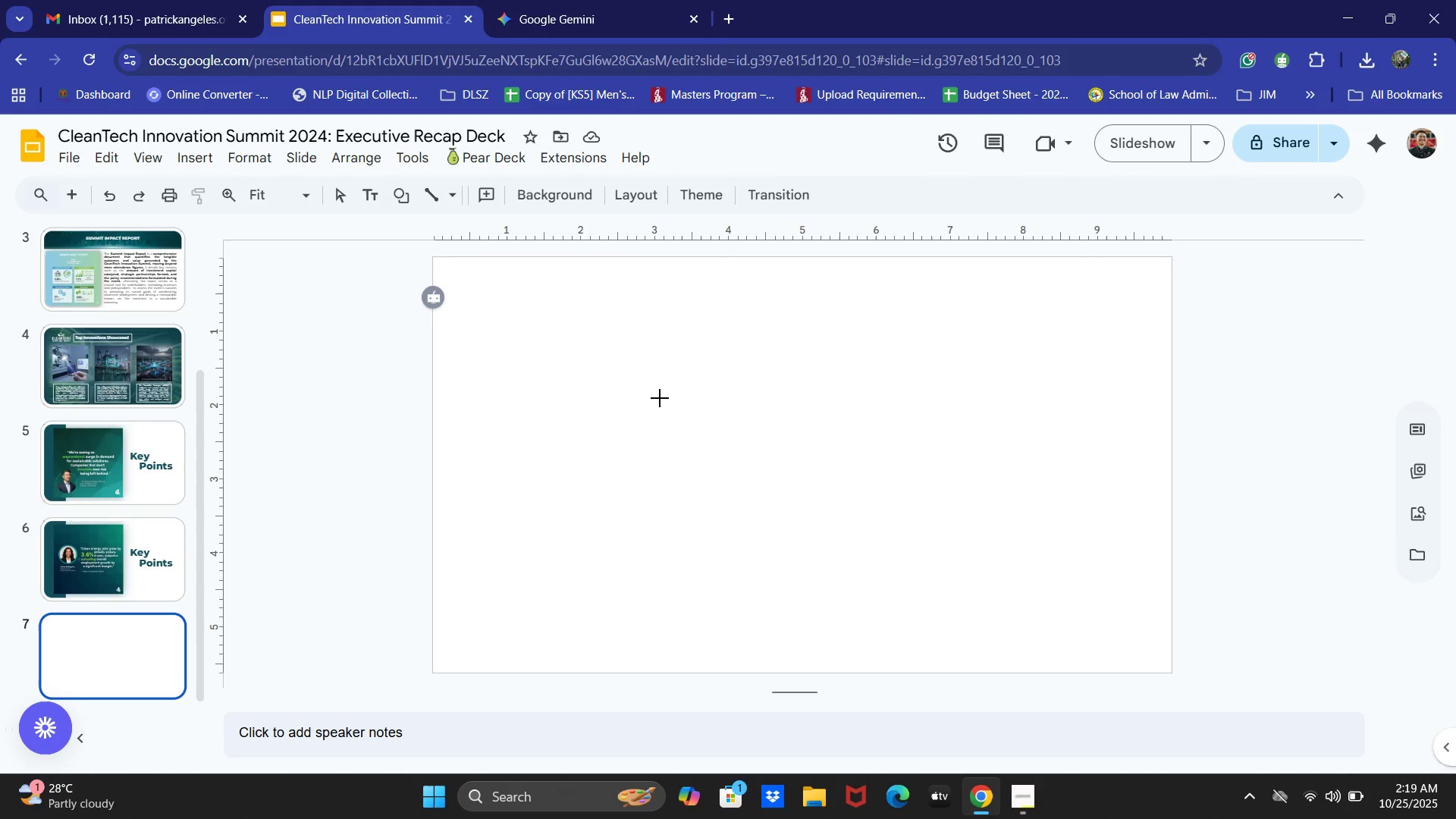 
left_click_drag(start_coordinate=[638, 346], to_coordinate=[915, 598])
 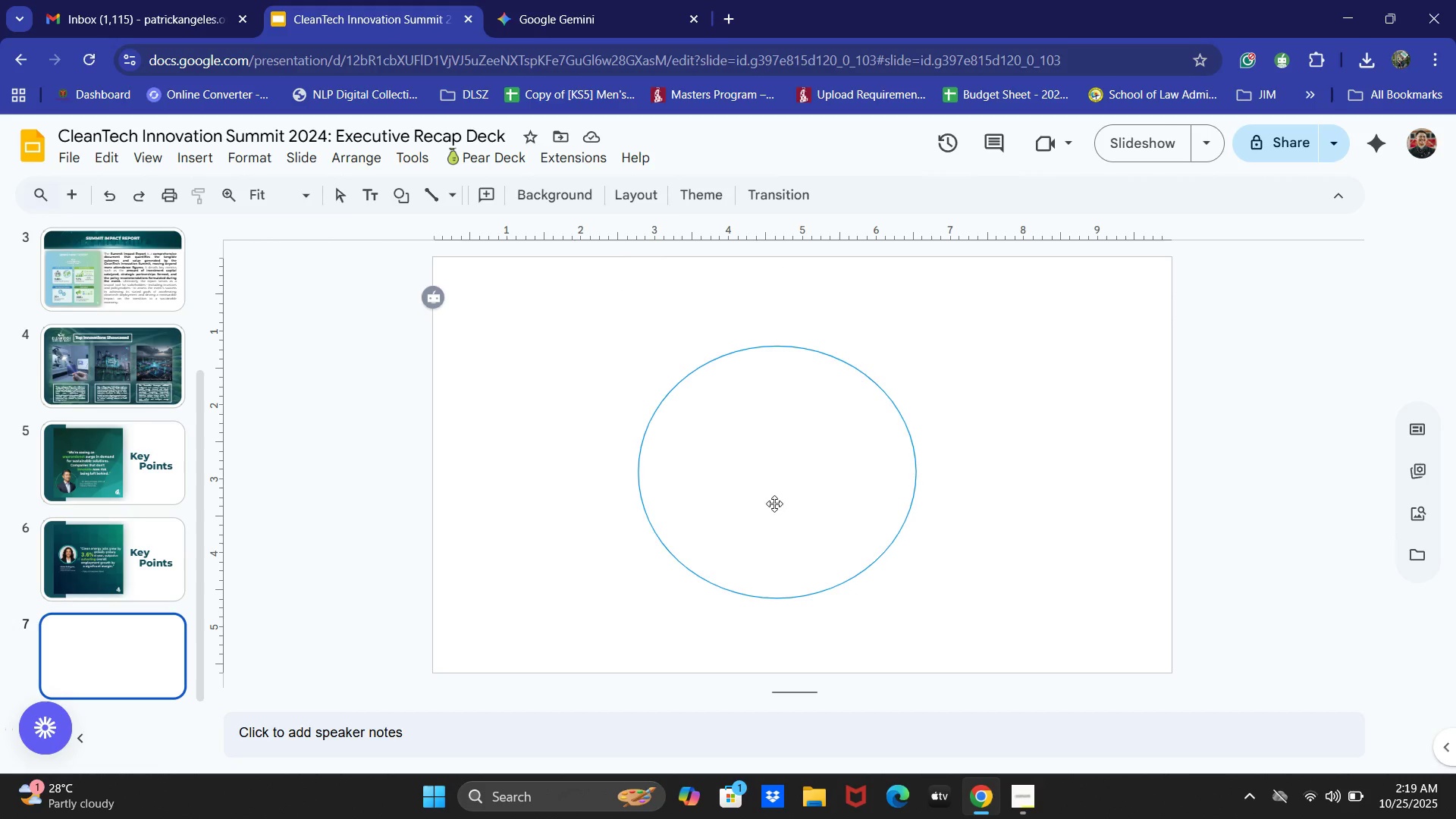 
left_click_drag(start_coordinate=[774, 504], to_coordinate=[800, 499])
 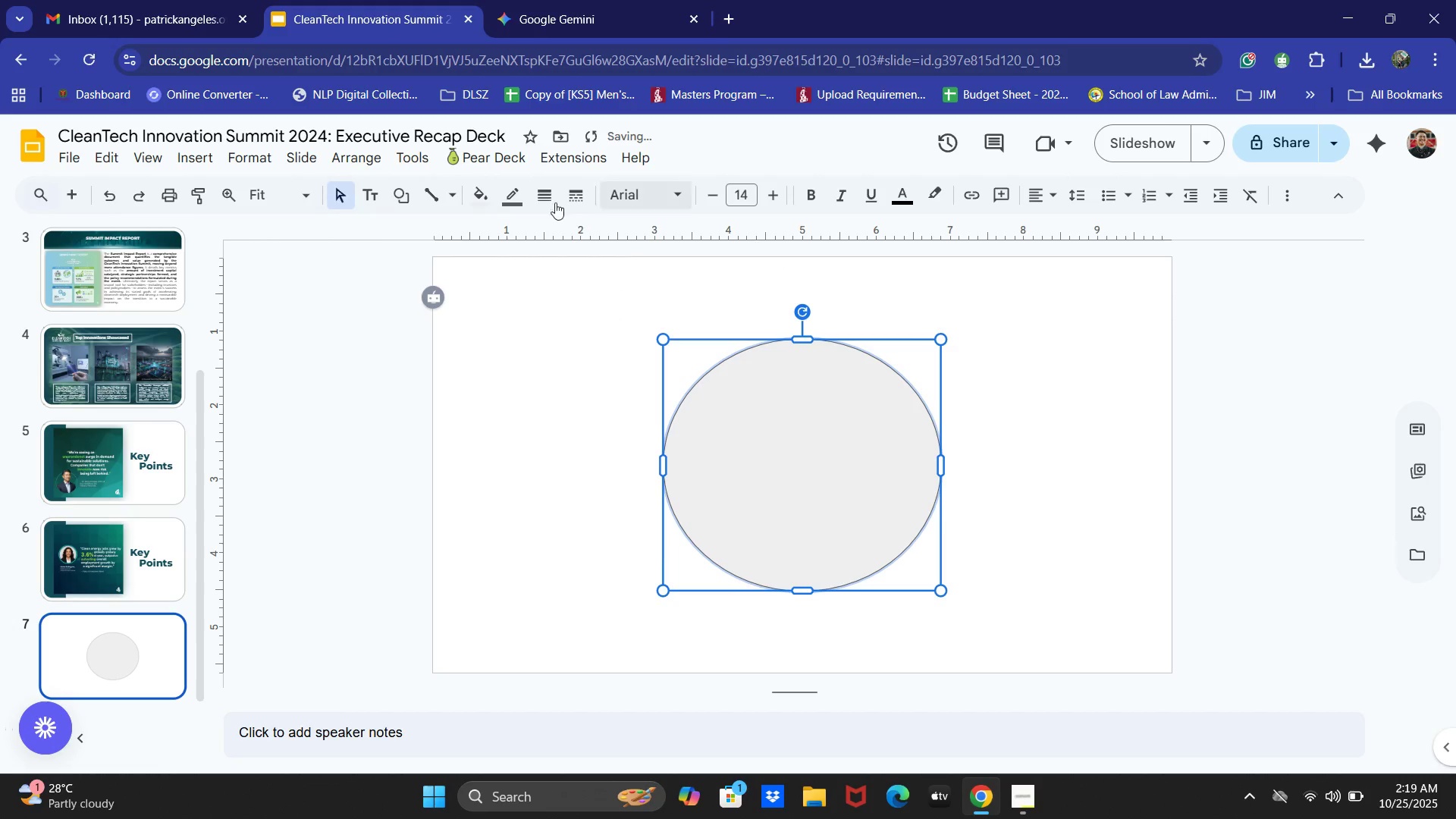 
left_click([499, 195])
 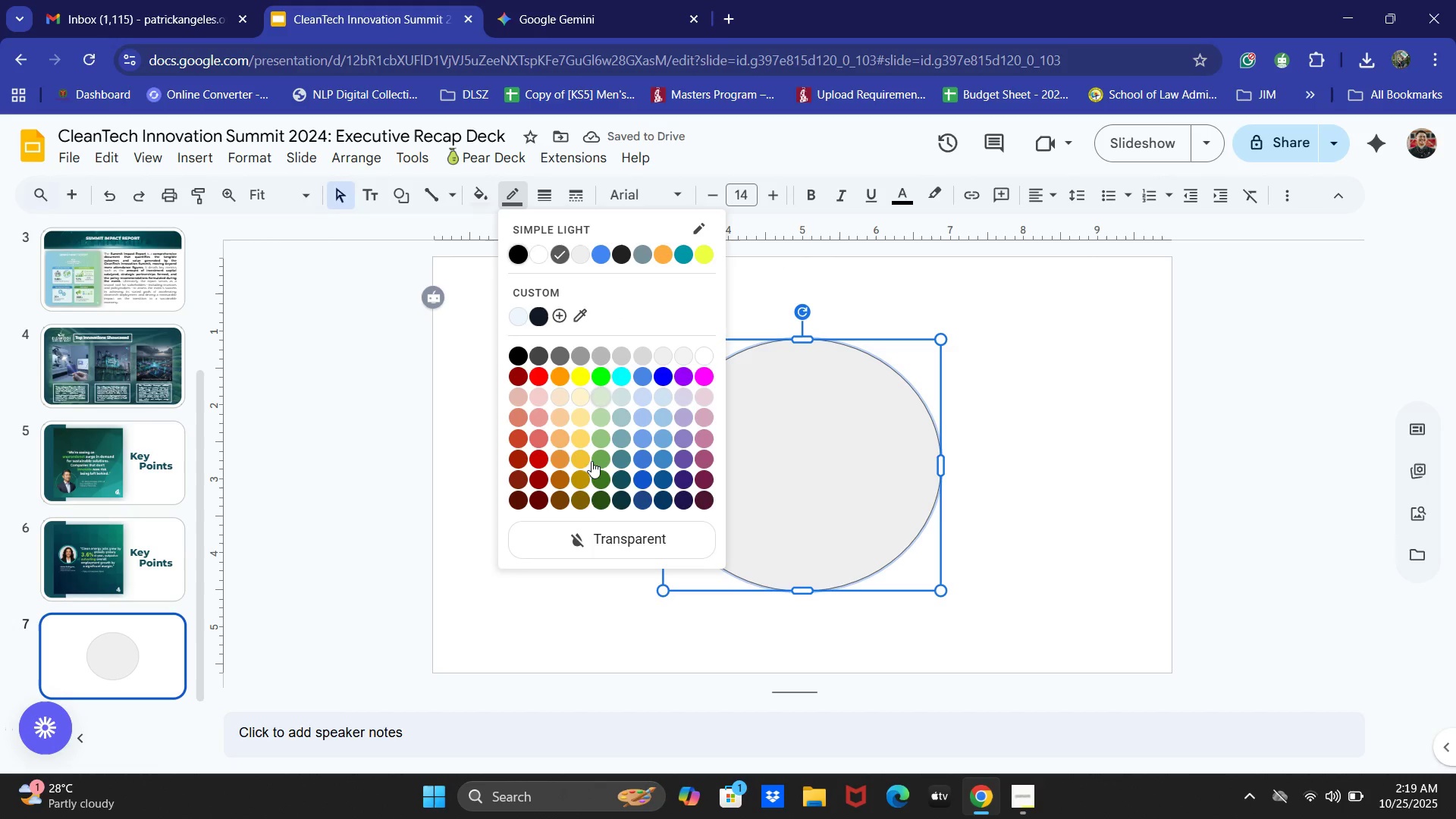 
left_click([581, 535])
 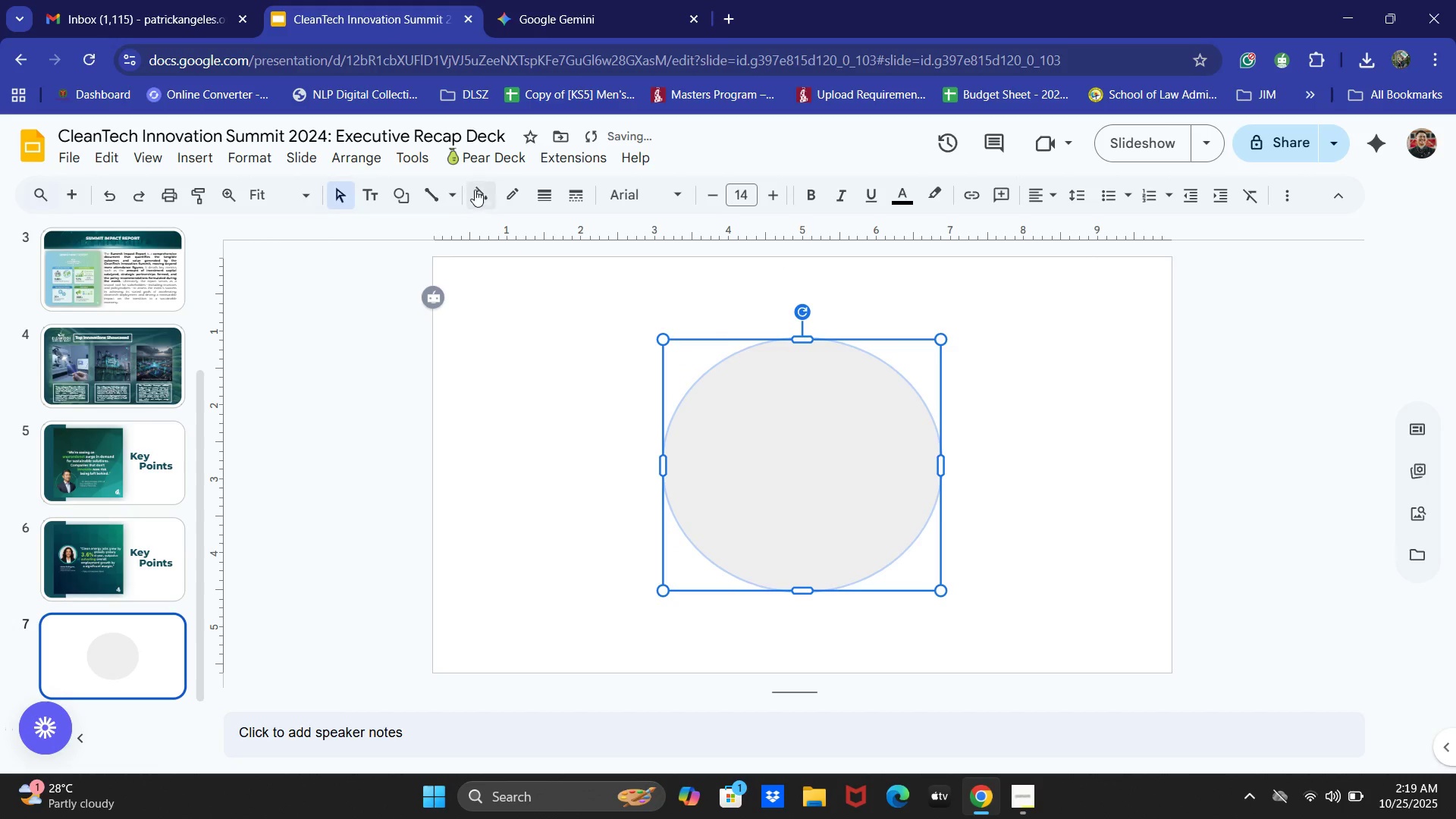 
left_click([475, 190])
 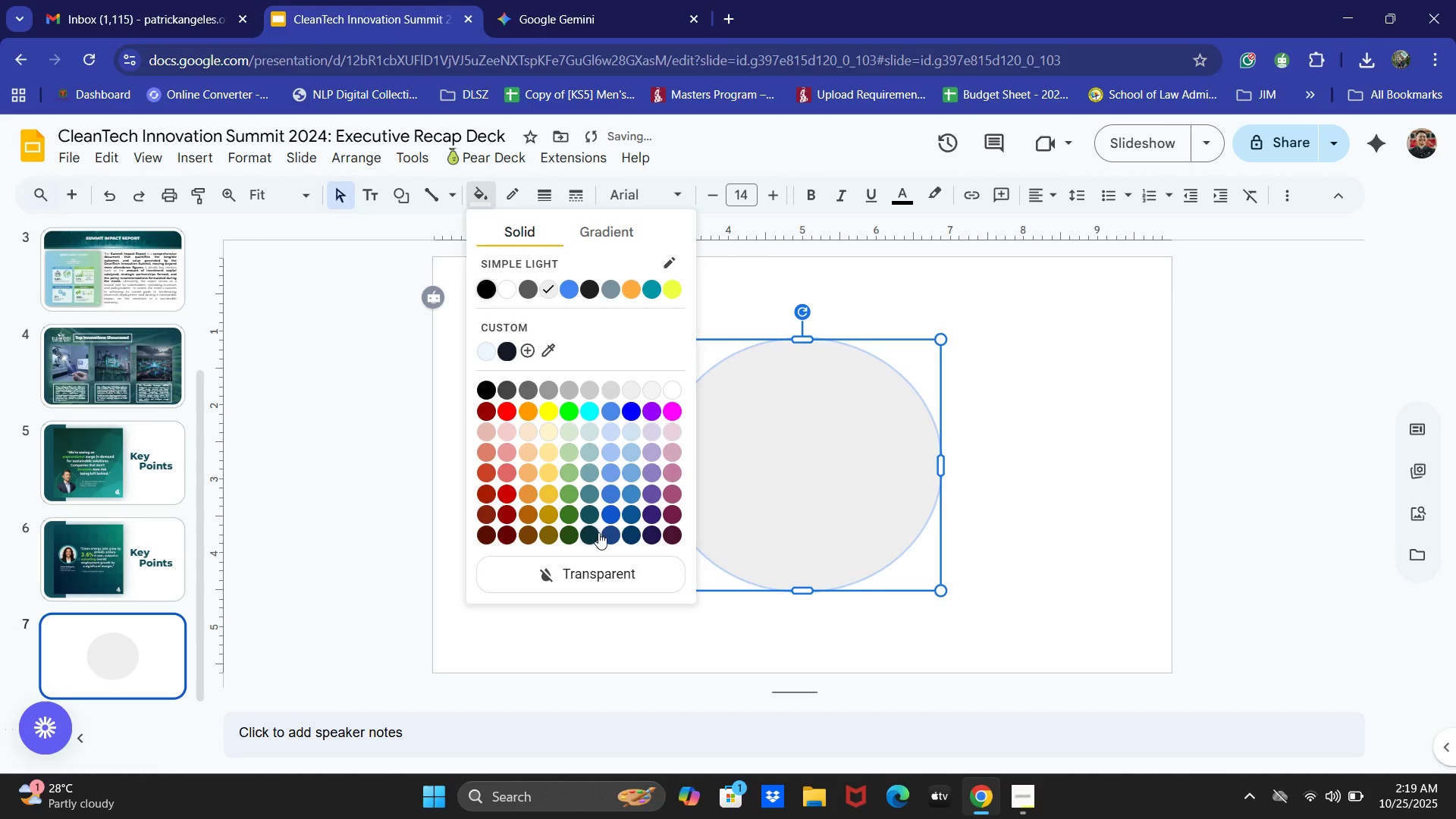 
left_click([593, 516])
 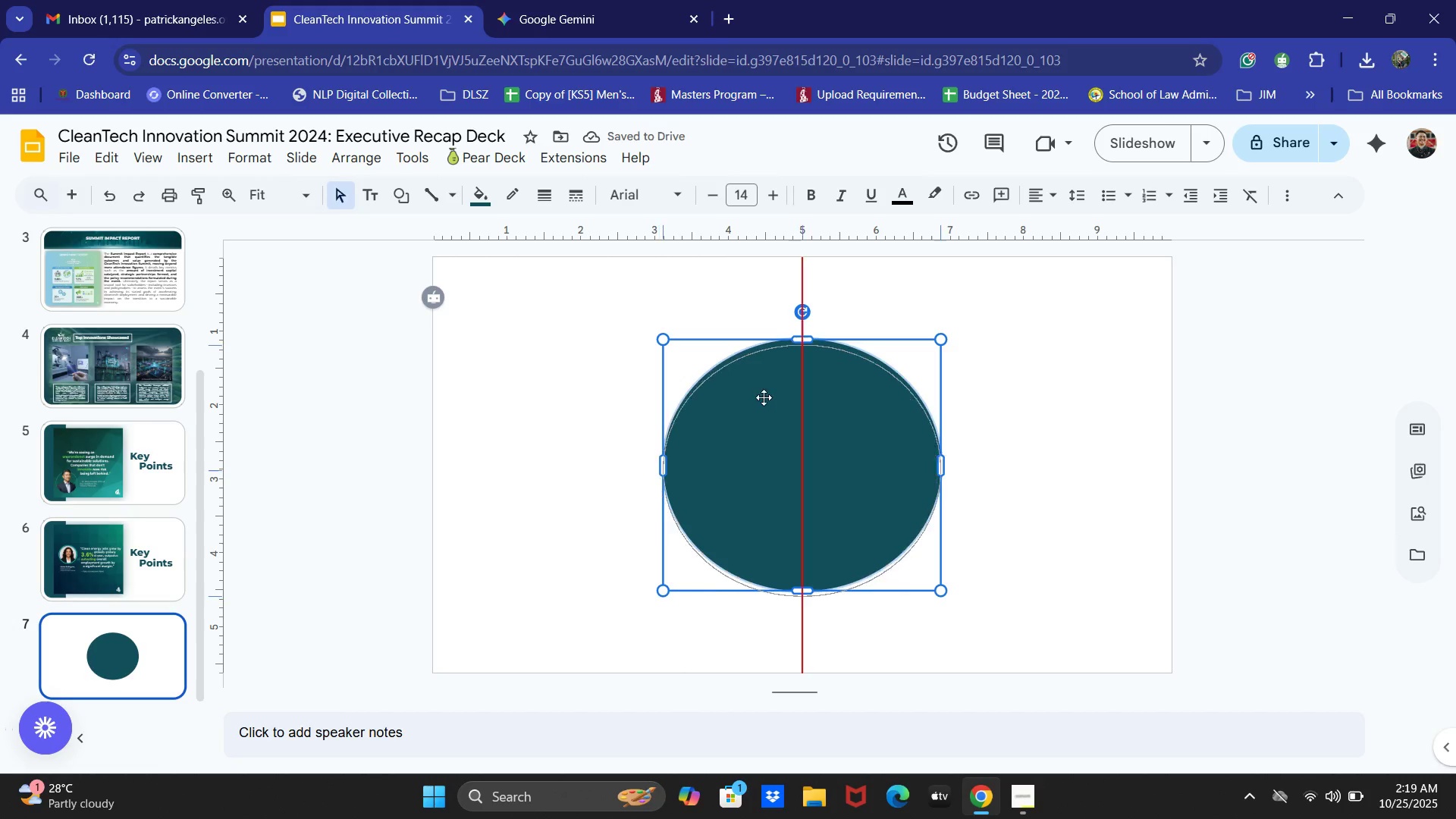 
wait(8.12)
 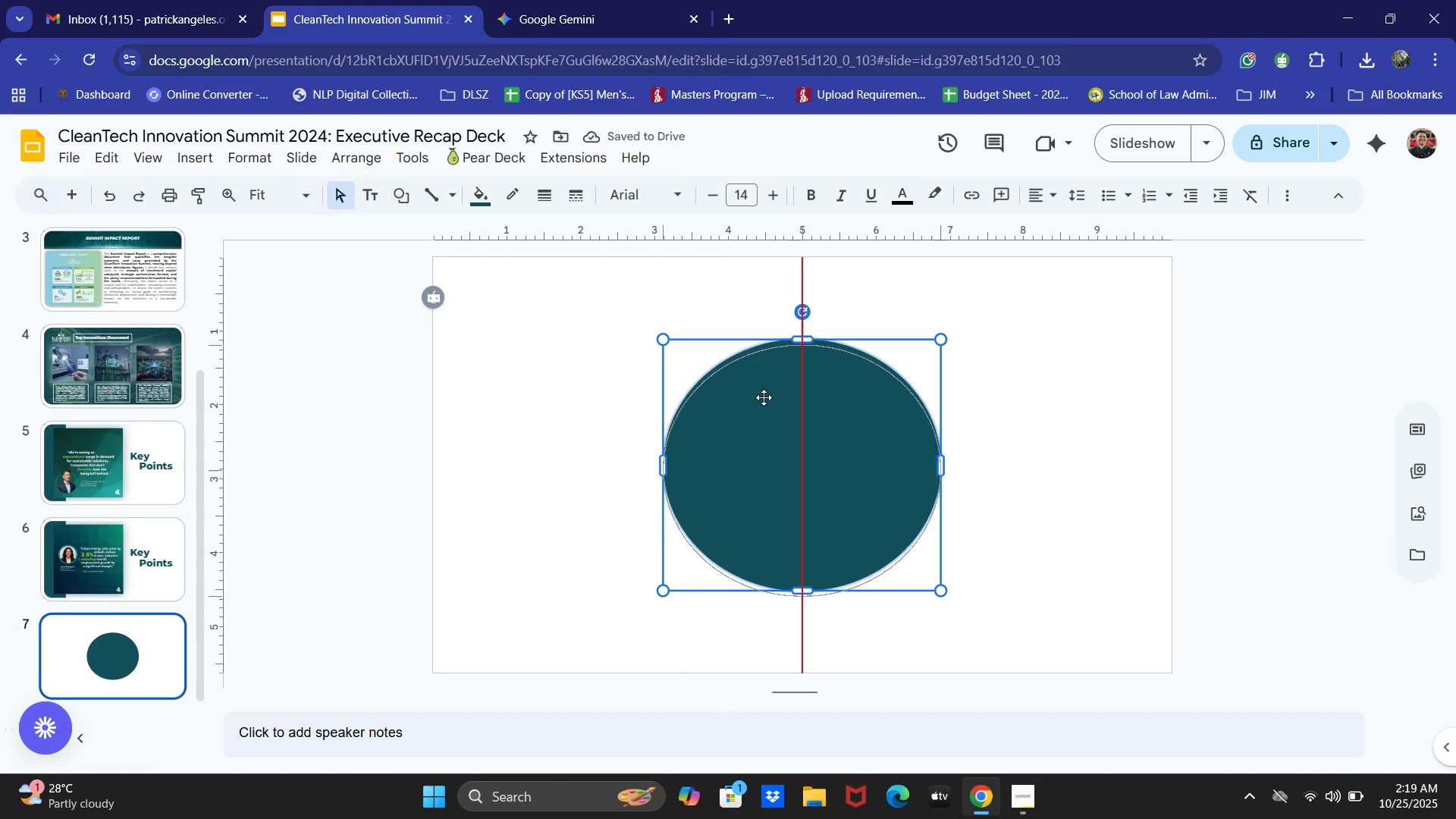 
left_click([1283, 201])
 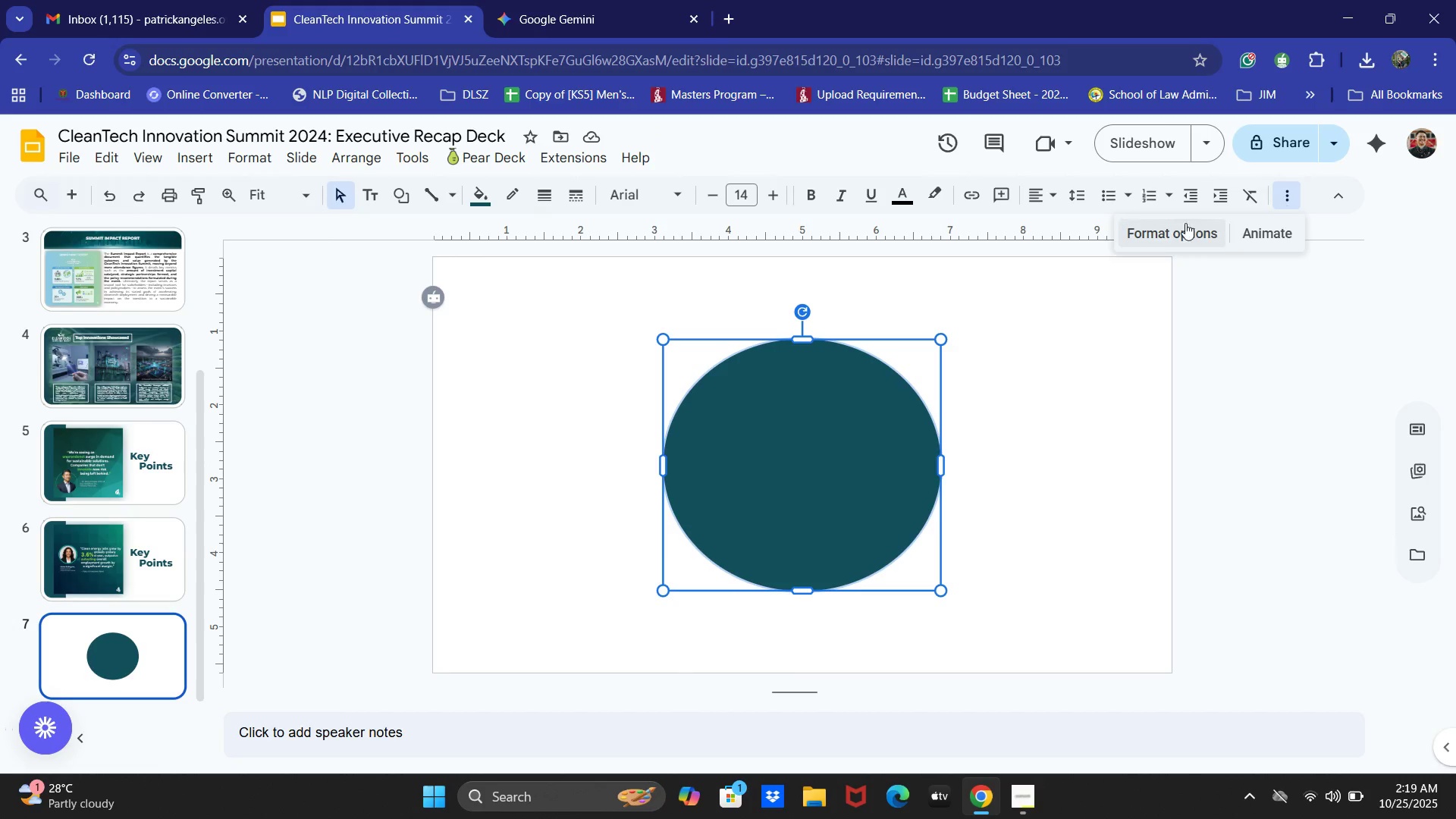 
left_click([1157, 232])
 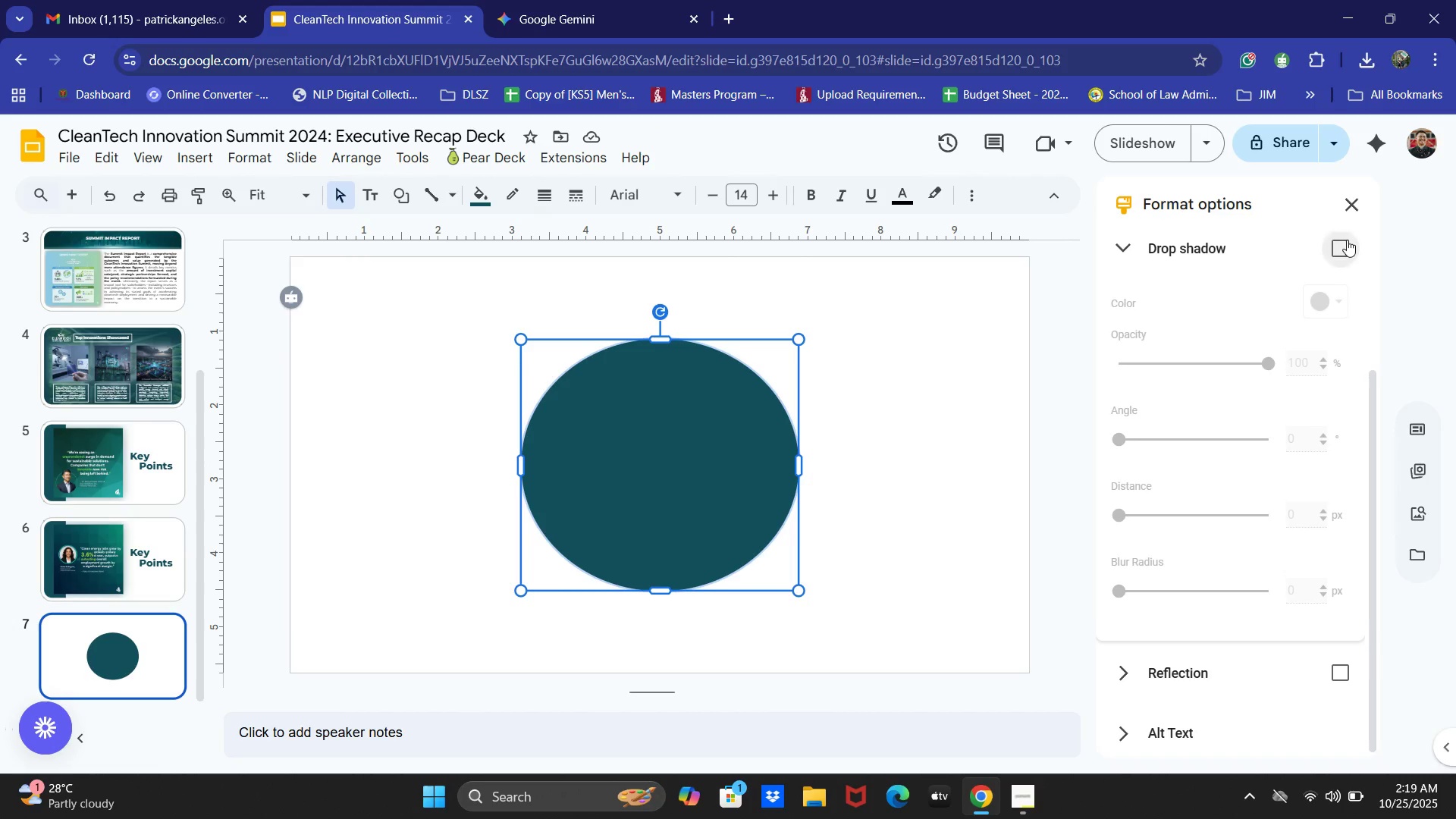 
left_click([1331, 296])
 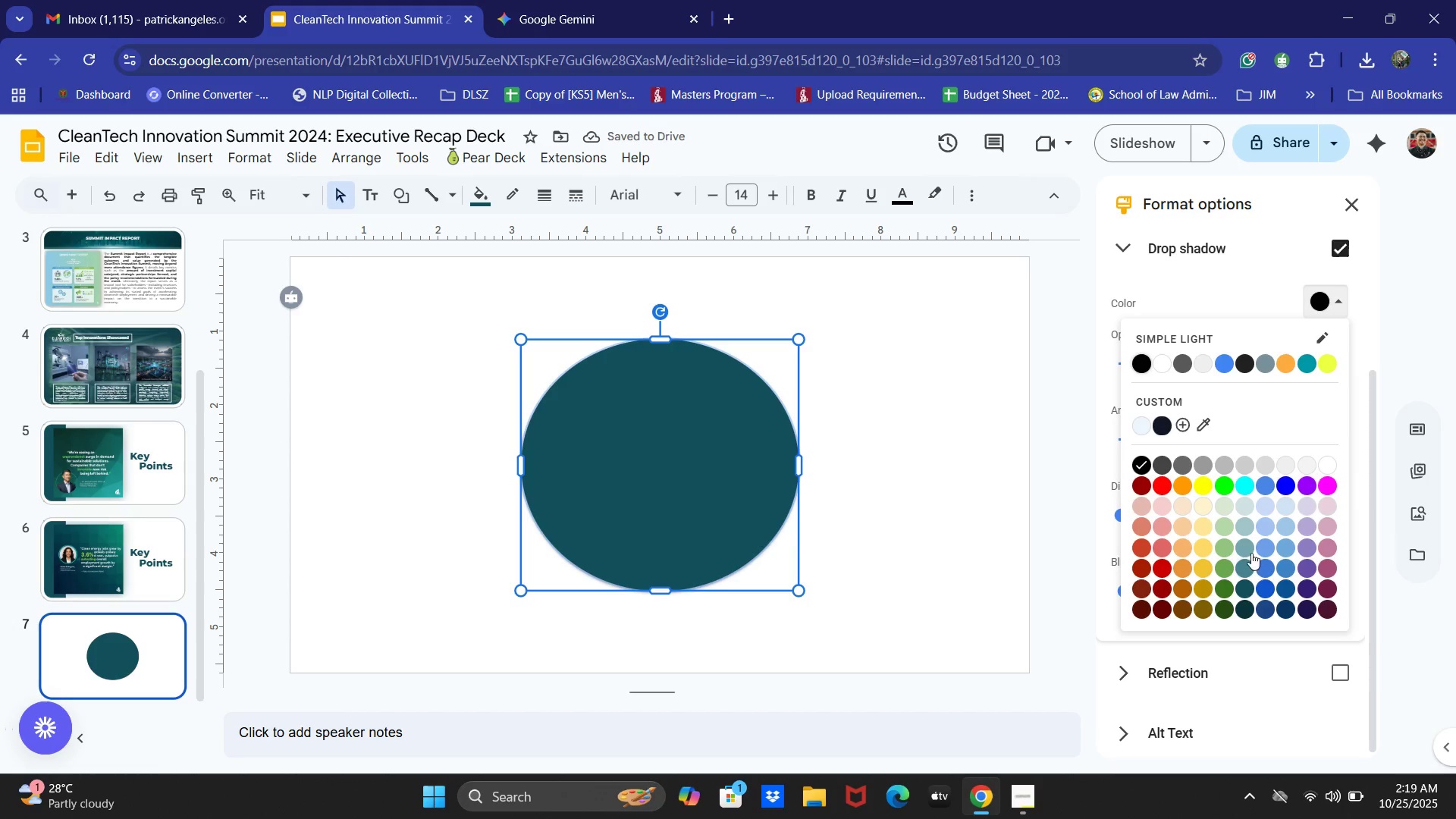 
left_click([1246, 508])
 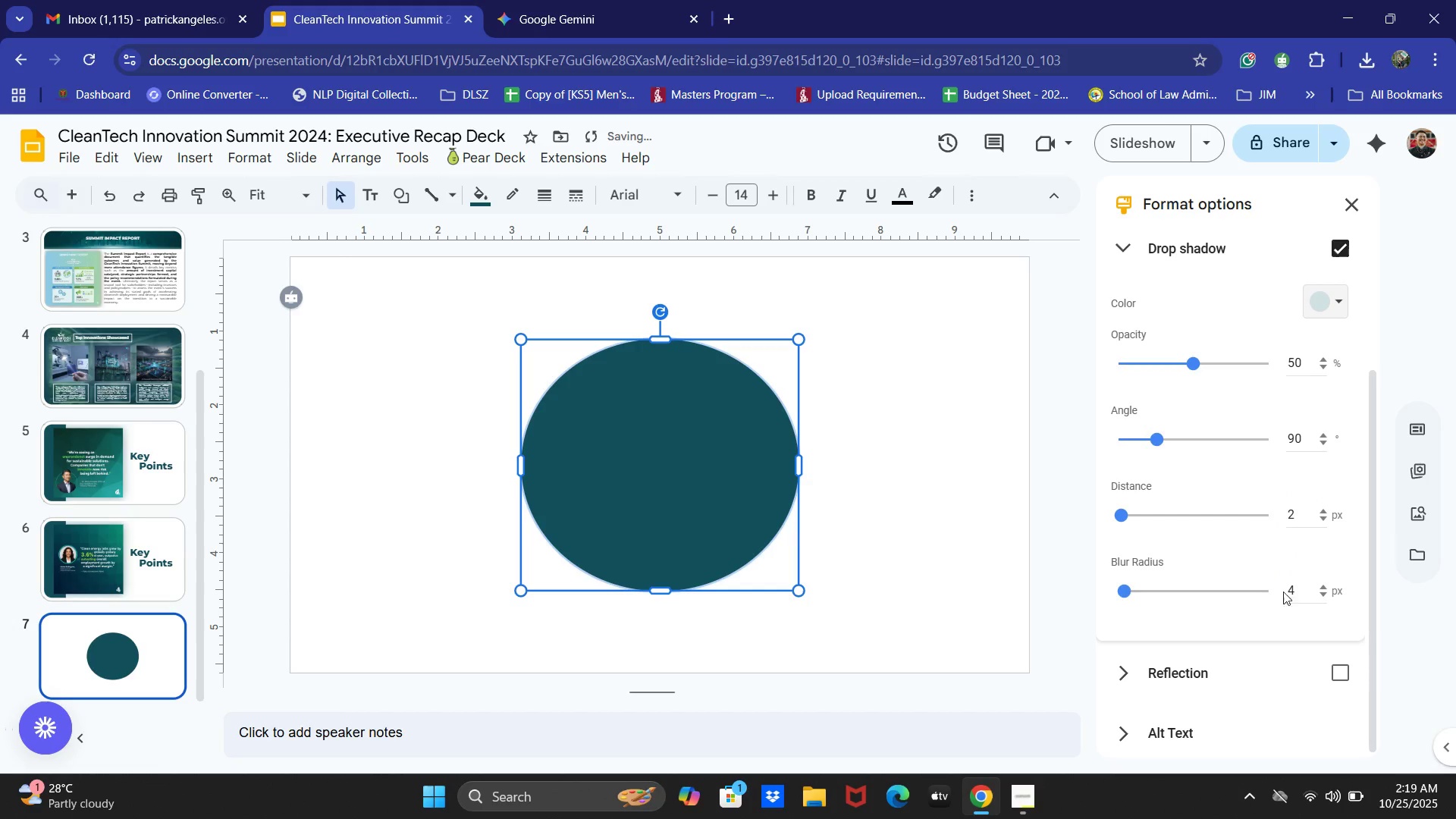 
left_click_drag(start_coordinate=[1294, 586], to_coordinate=[1264, 585])
 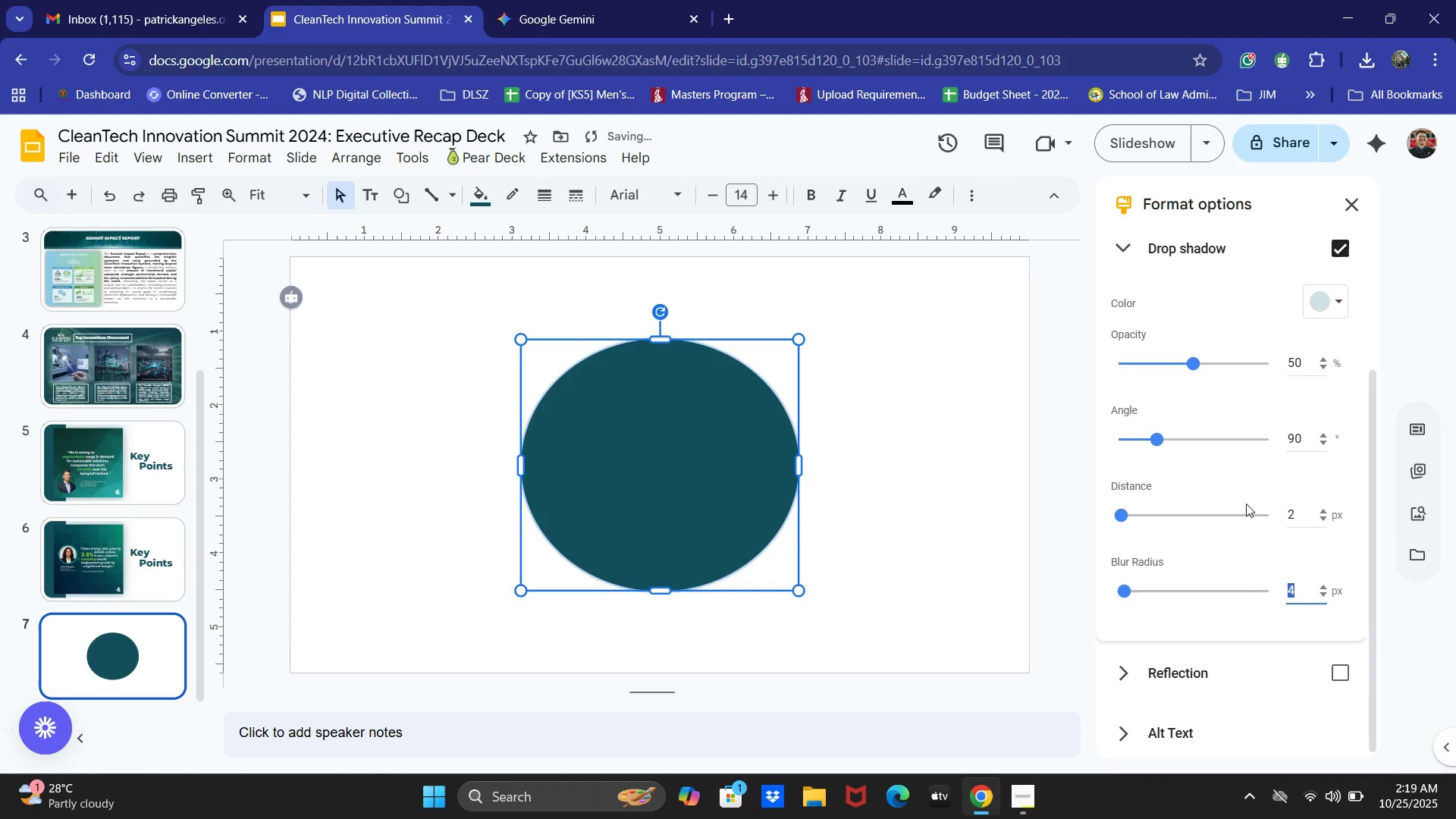 
key(Numpad6)
 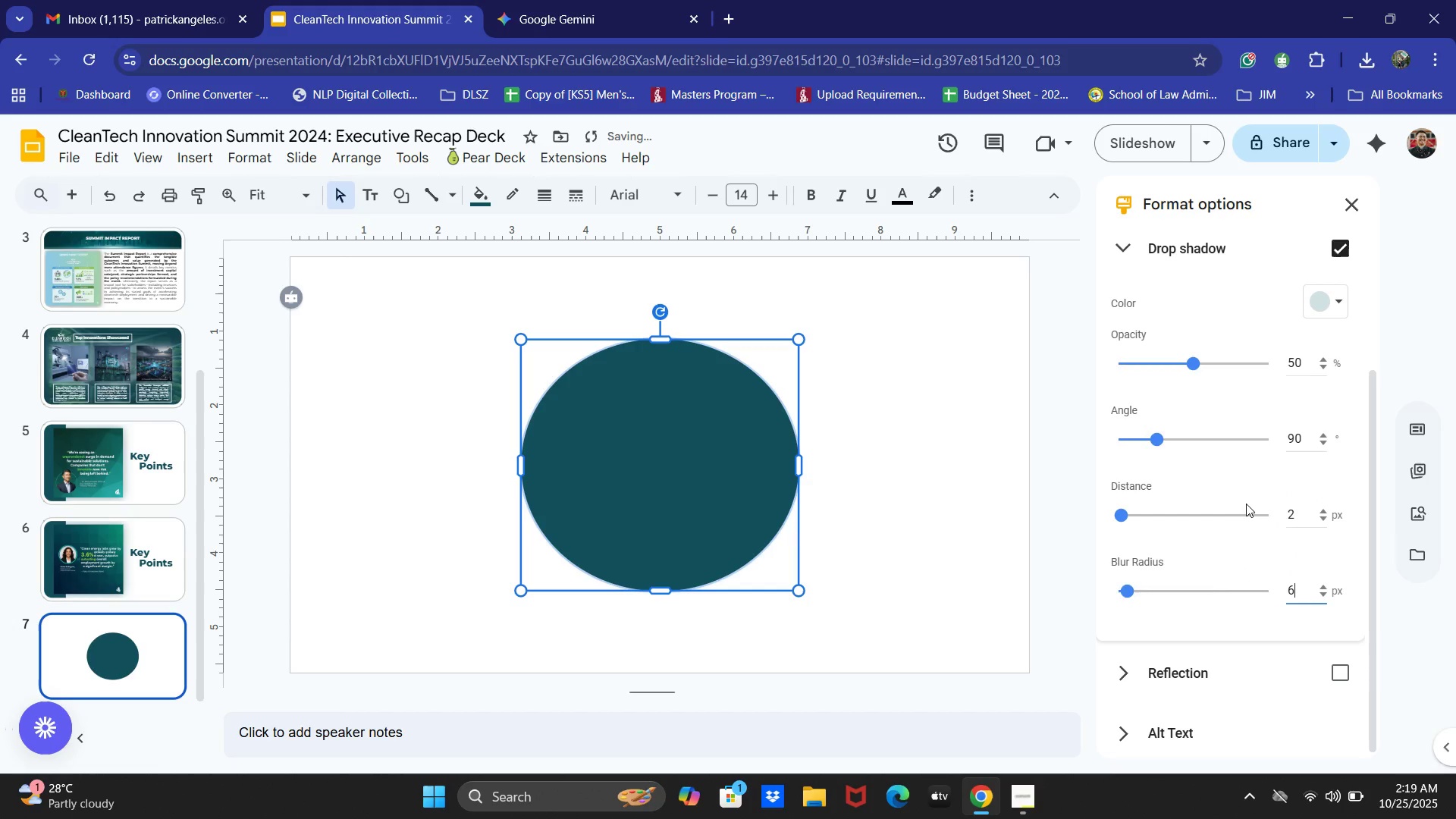 
key(Numpad5)
 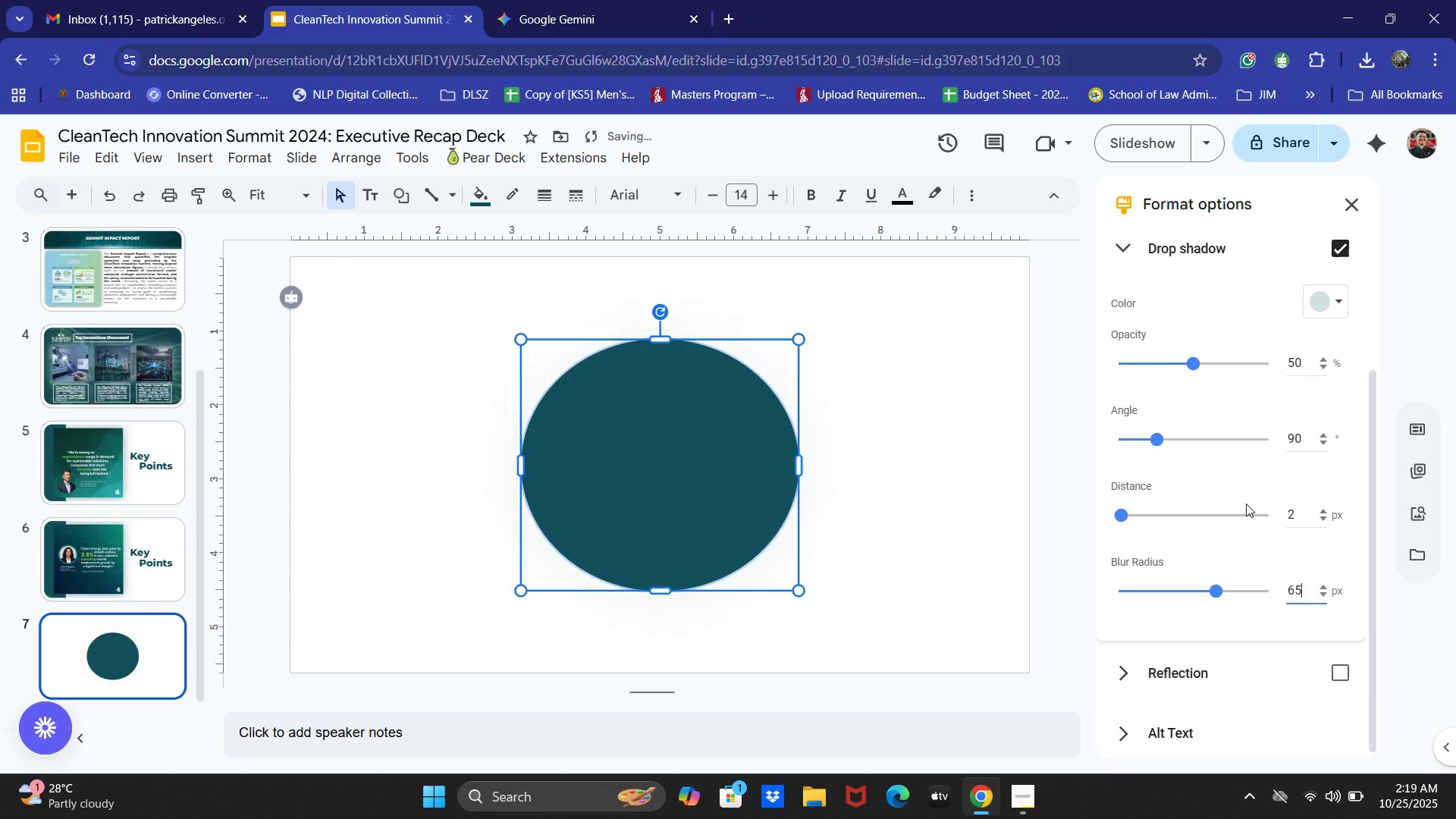 
key(NumpadEnter)
 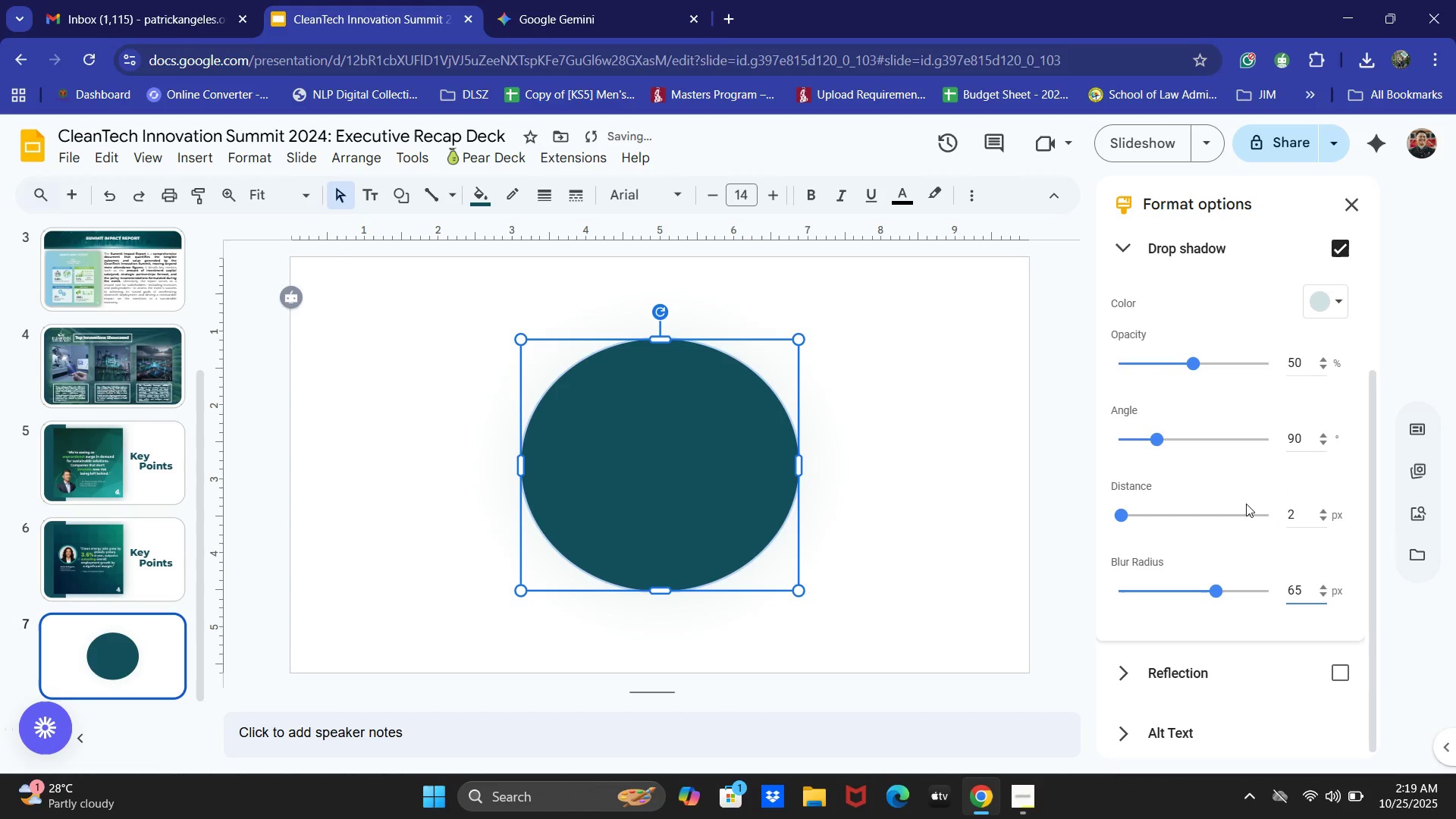 
key(NumpadEnter)
 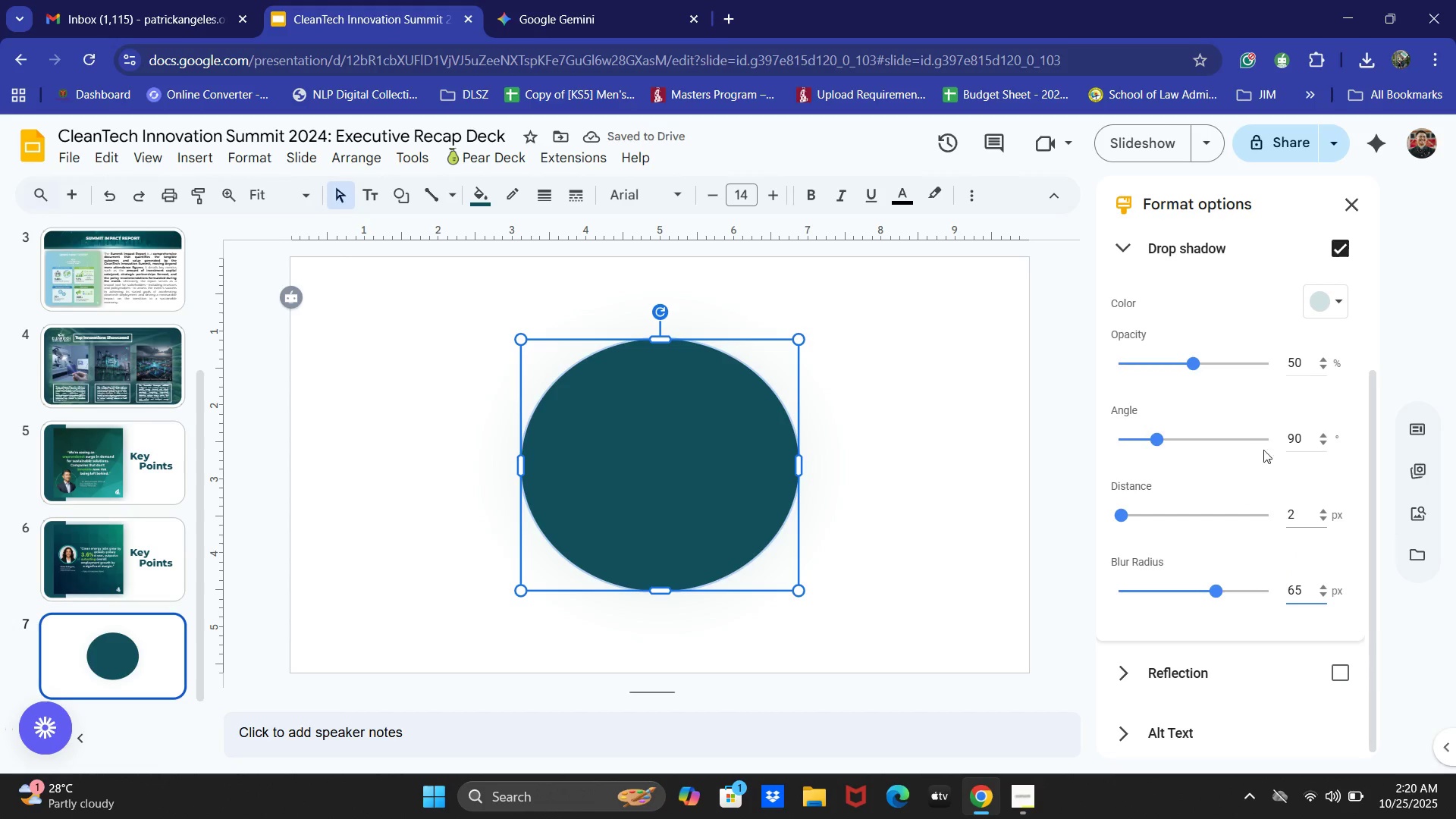 
left_click_drag(start_coordinate=[1120, 510], to_coordinate=[1174, 510])
 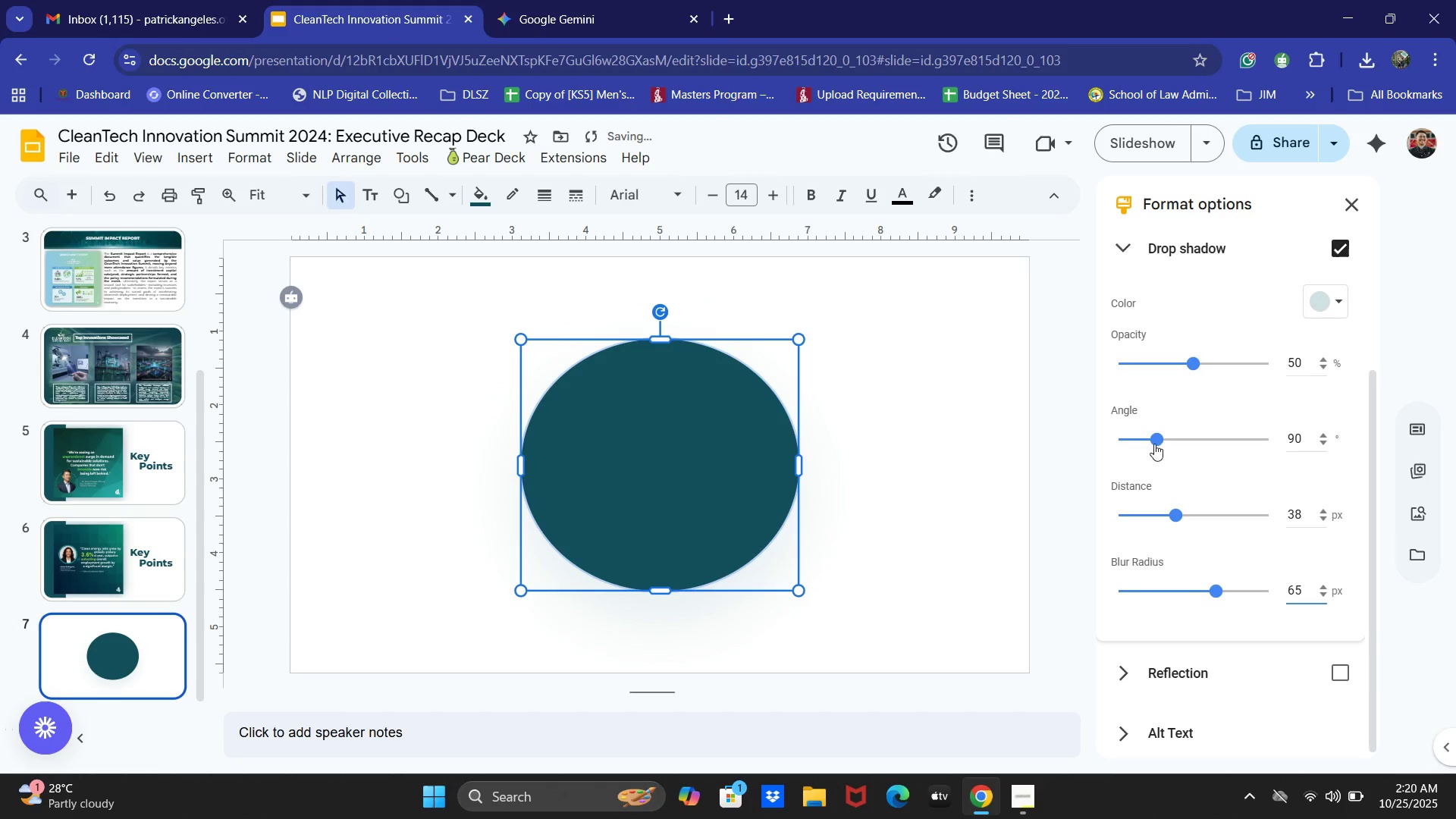 
left_click_drag(start_coordinate=[1148, 436], to_coordinate=[1183, 441])
 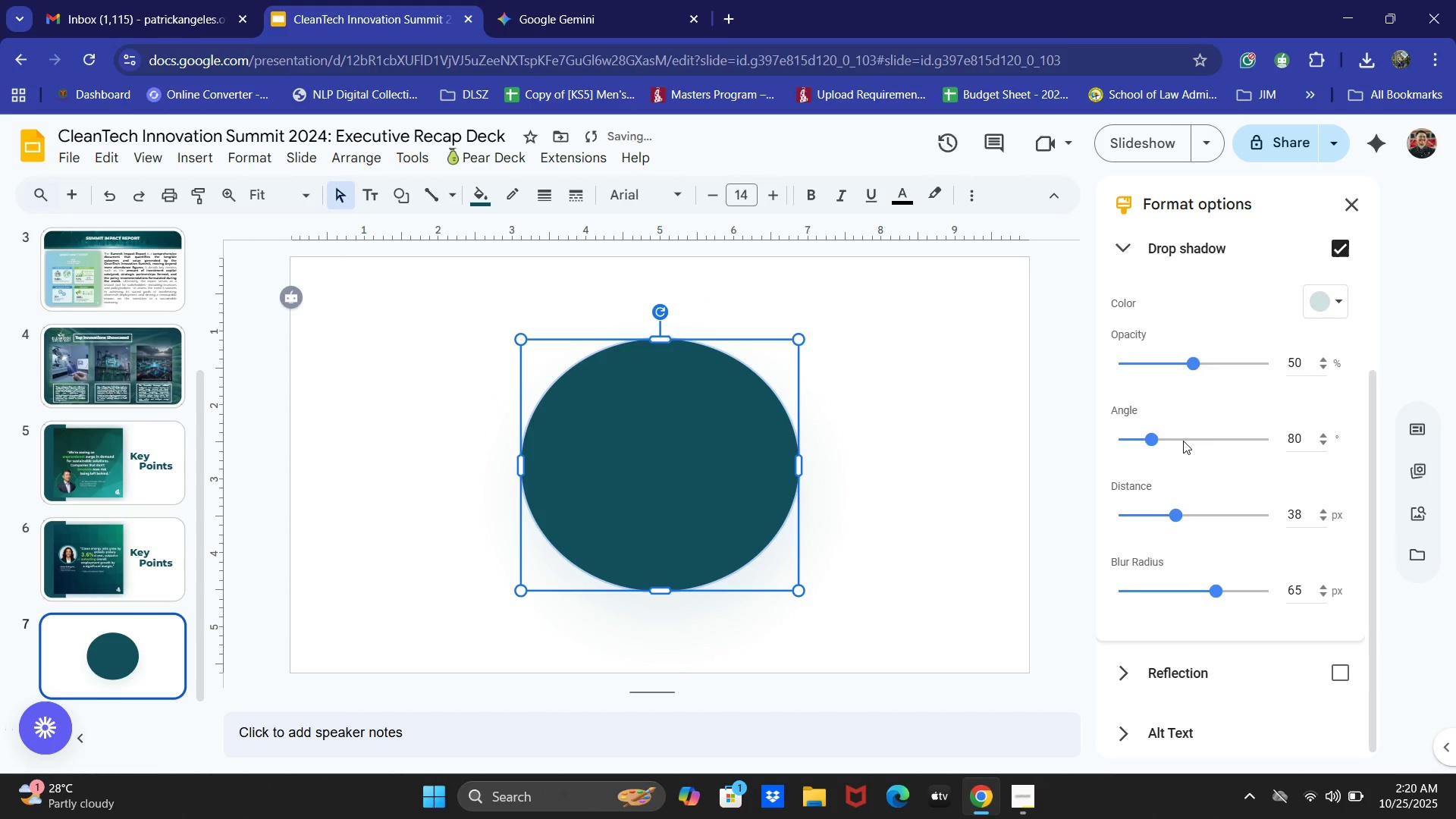 
left_click_drag(start_coordinate=[1187, 441], to_coordinate=[1220, 440])
 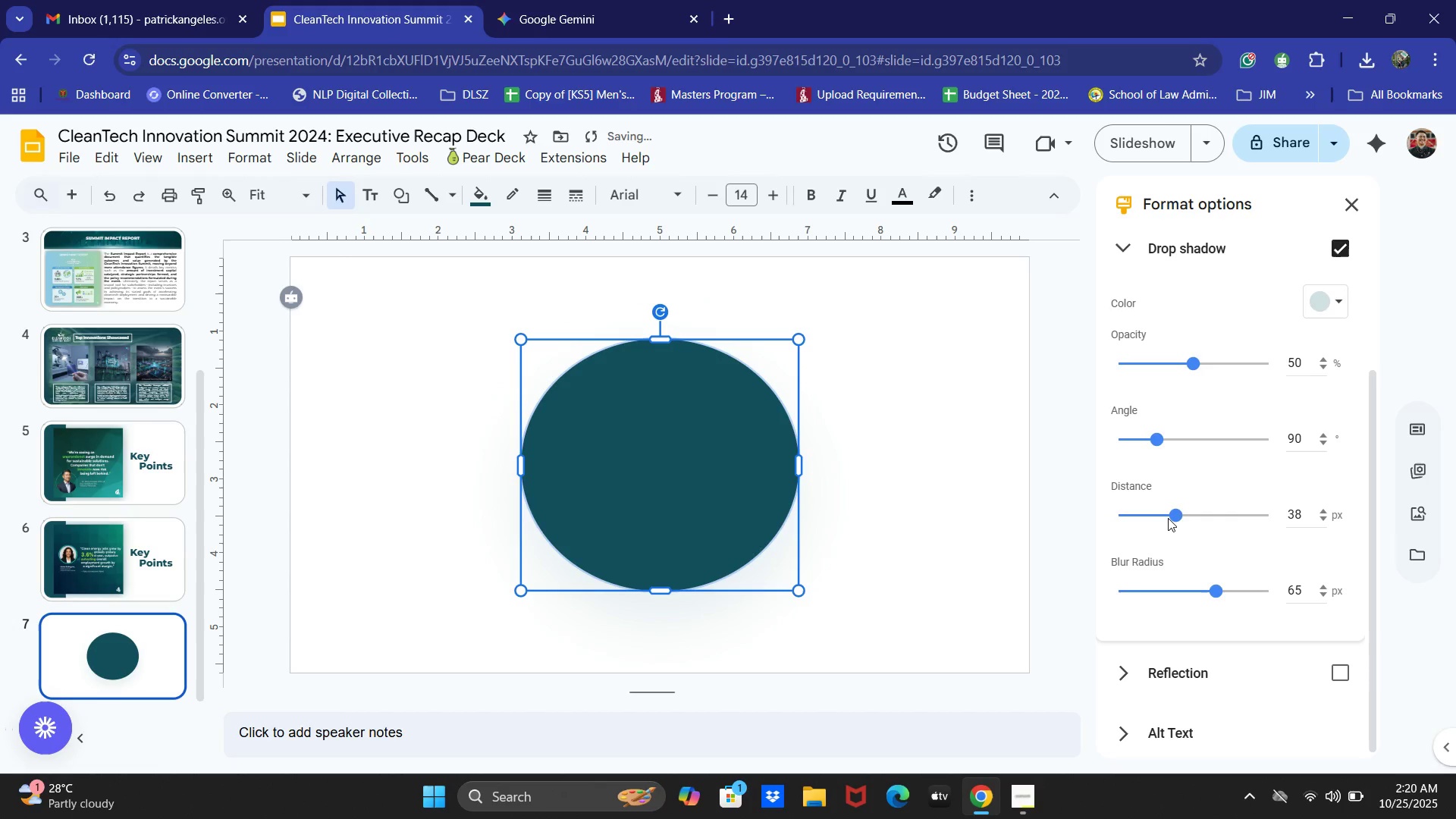 
left_click_drag(start_coordinate=[1169, 513], to_coordinate=[1207, 513])
 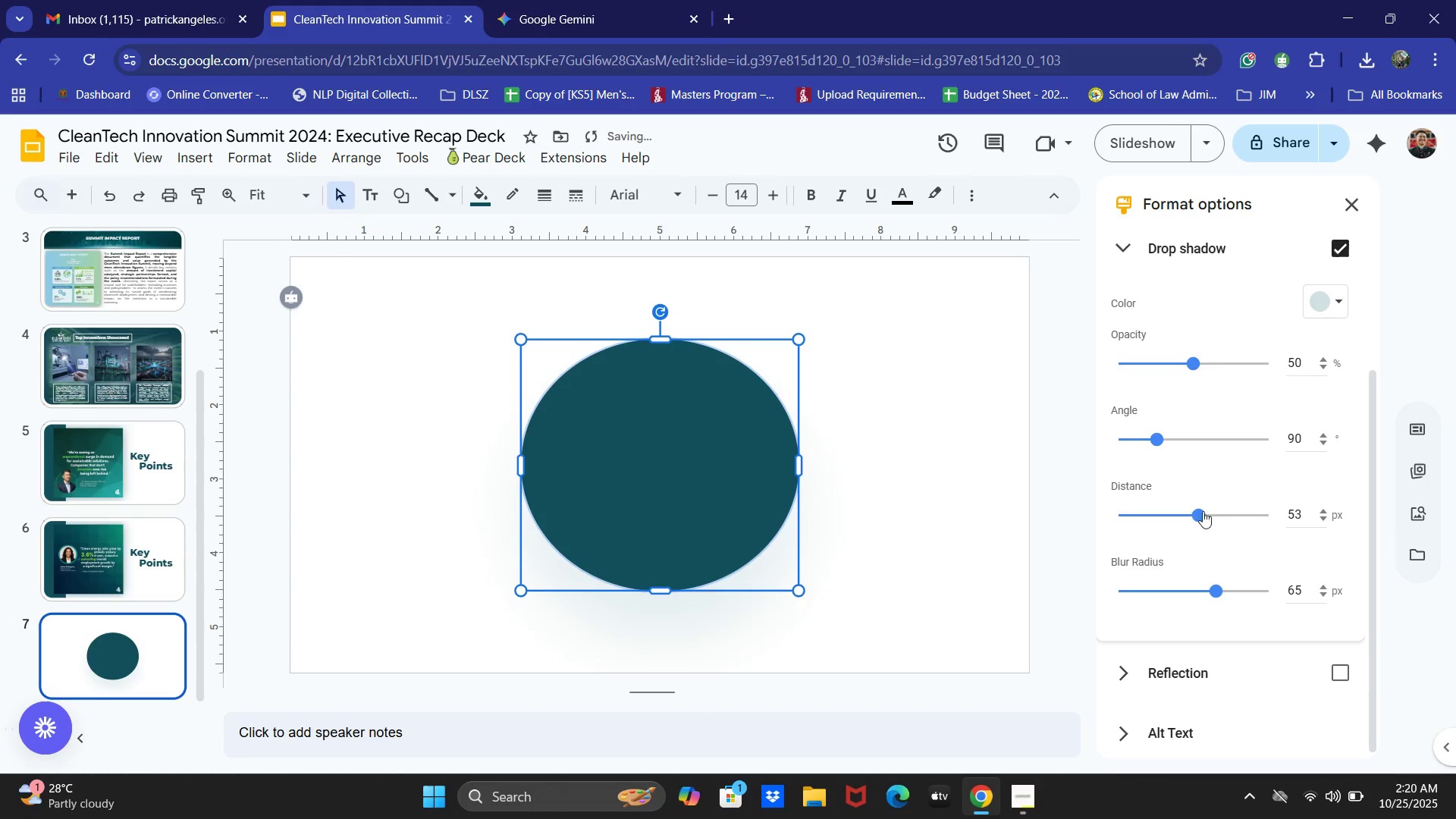 
left_click_drag(start_coordinate=[1207, 511], to_coordinate=[1096, 516])
 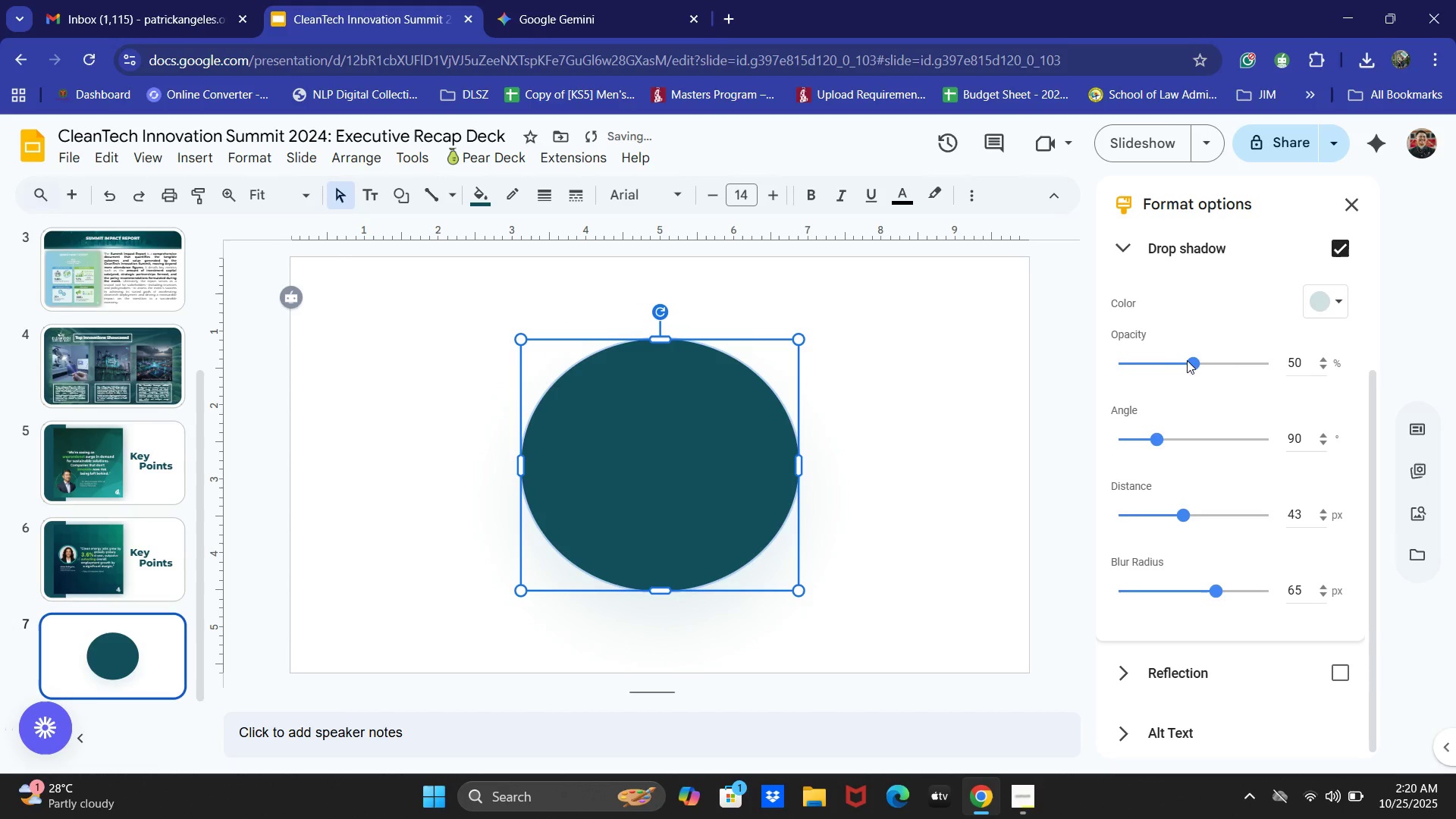 
left_click_drag(start_coordinate=[1190, 367], to_coordinate=[1232, 365])
 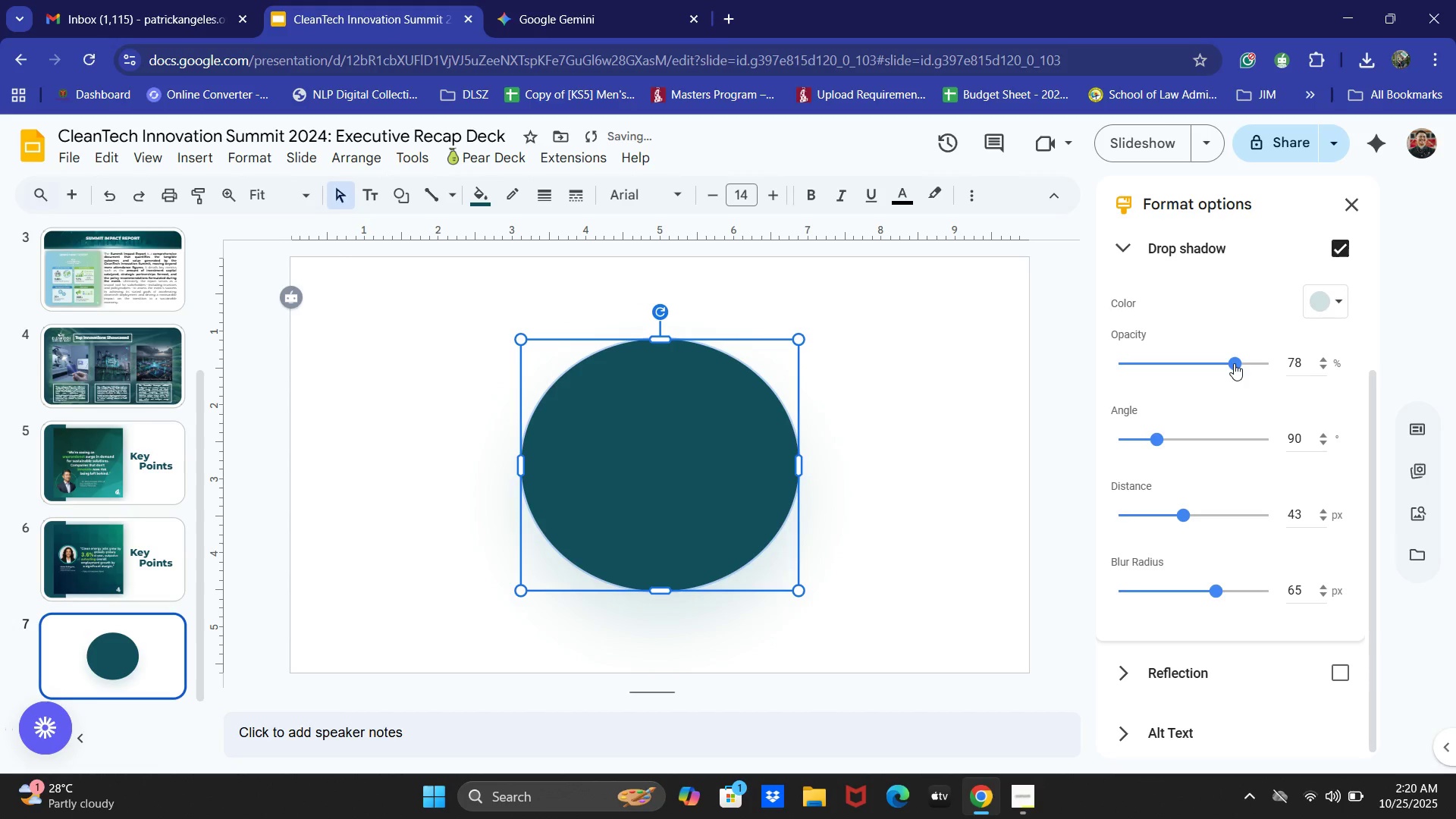 
left_click_drag(start_coordinate=[1234, 363], to_coordinate=[1130, 371])
 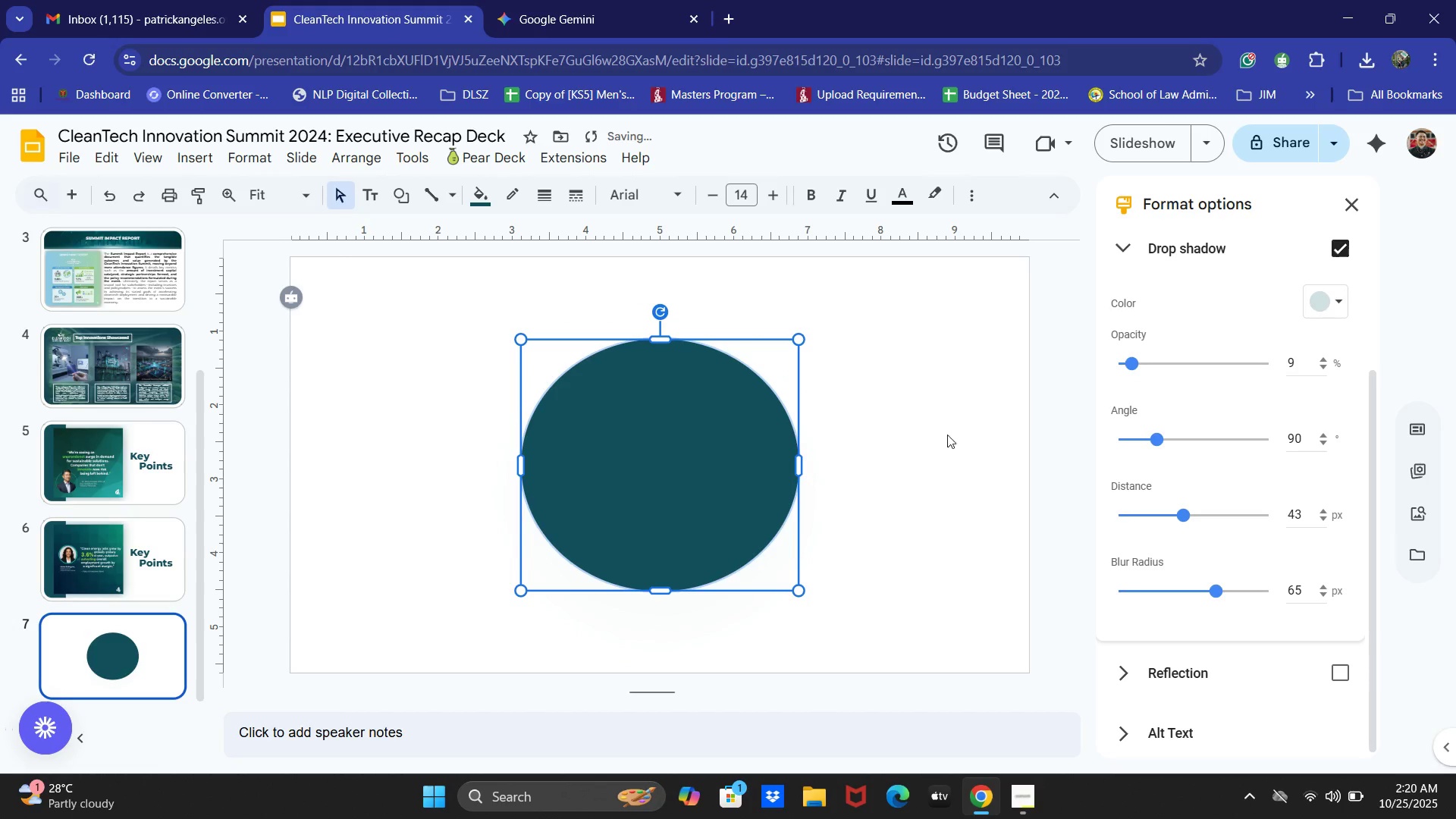 
left_click([913, 455])
 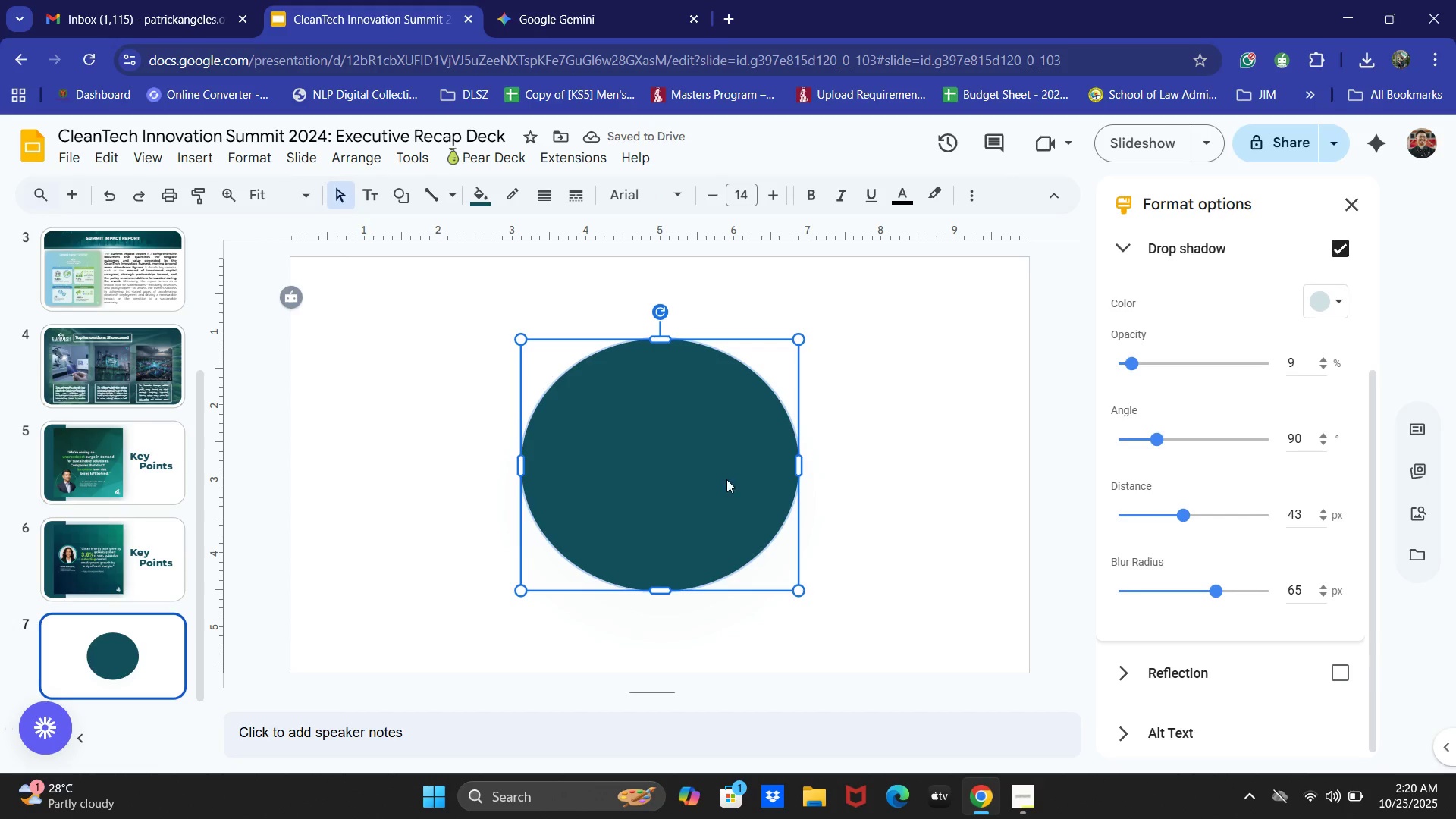 
left_click([1326, 308])
 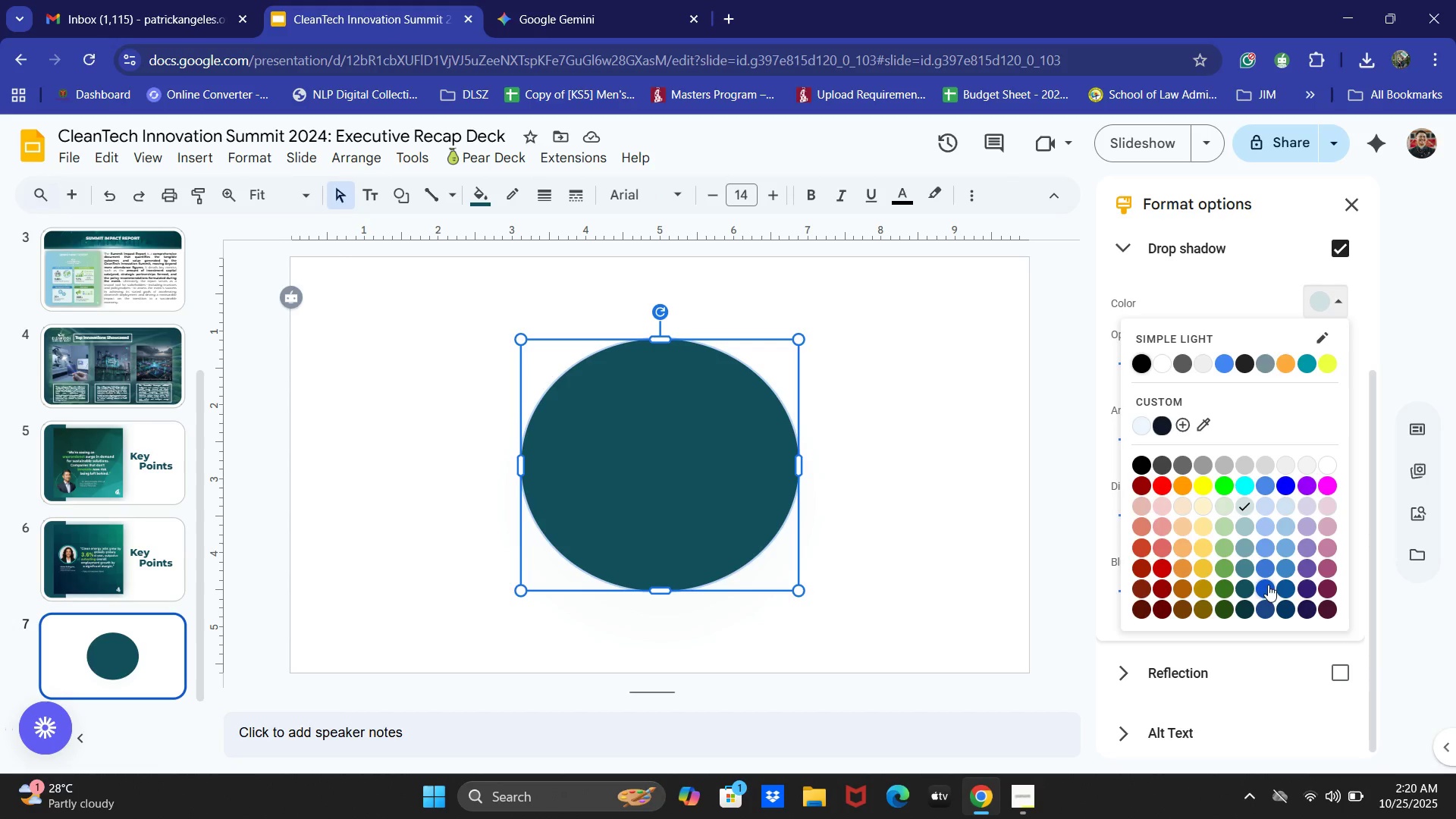 
left_click([1241, 586])
 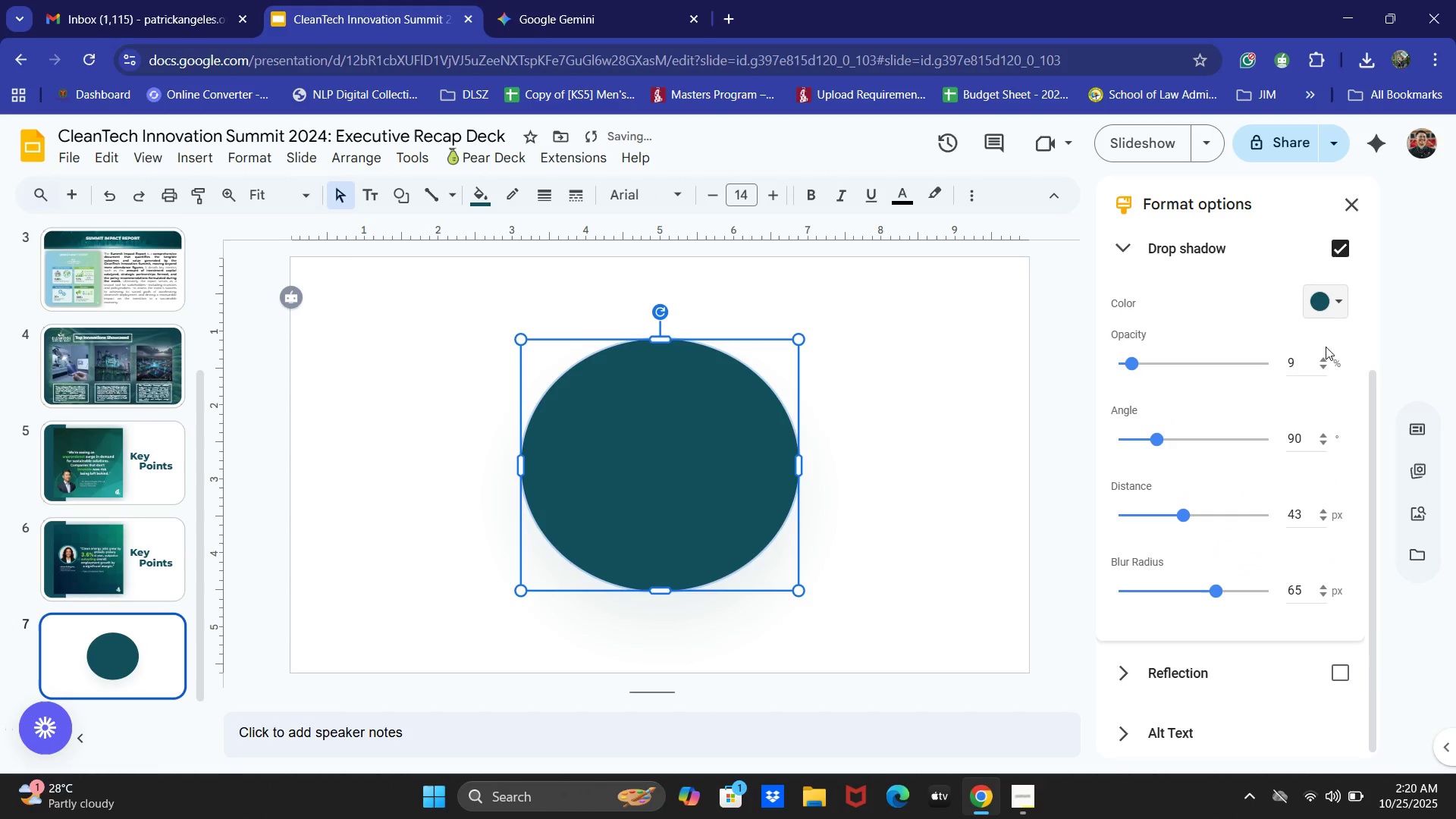 
left_click([1330, 303])
 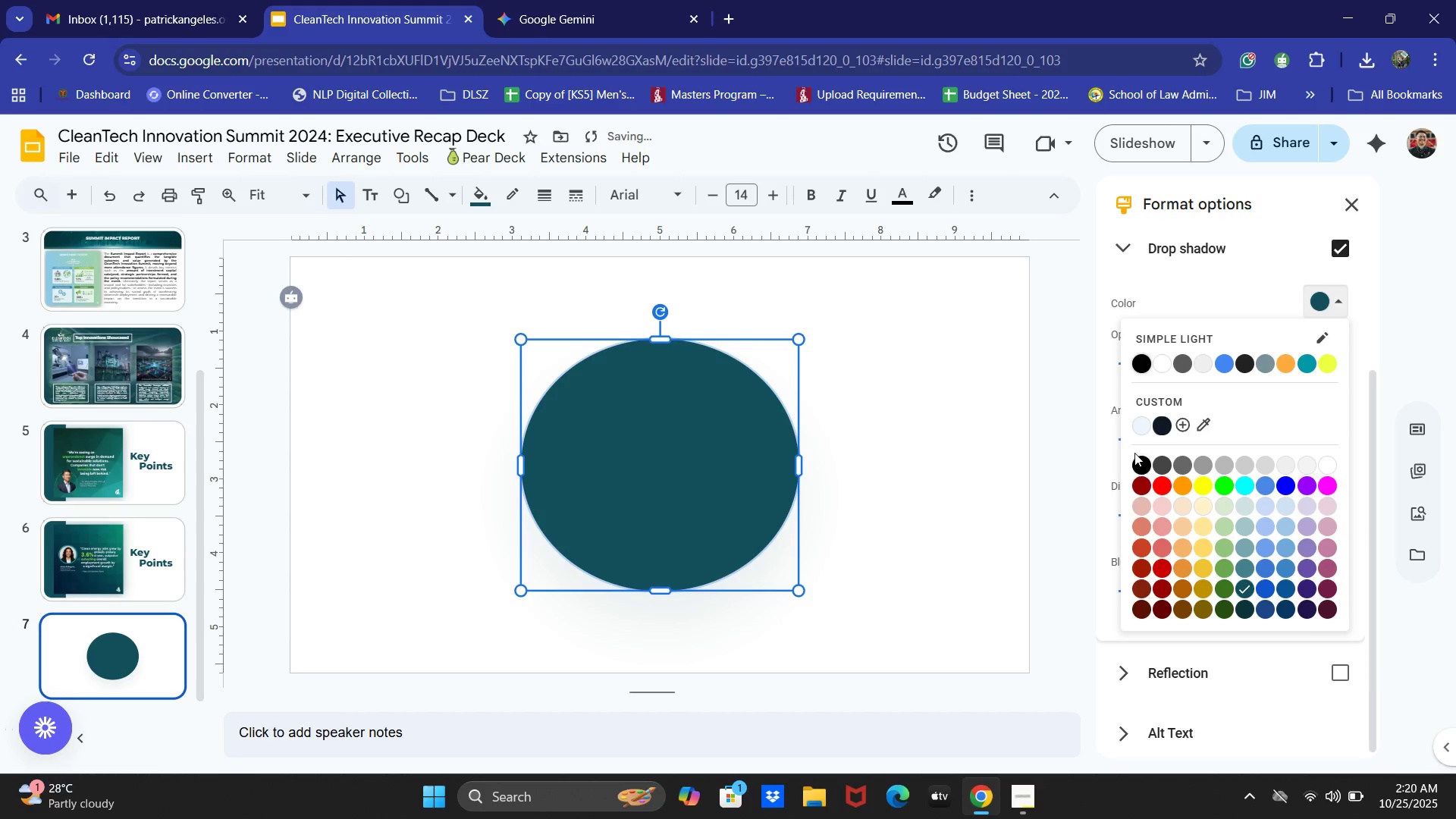 
double_click([1143, 466])
 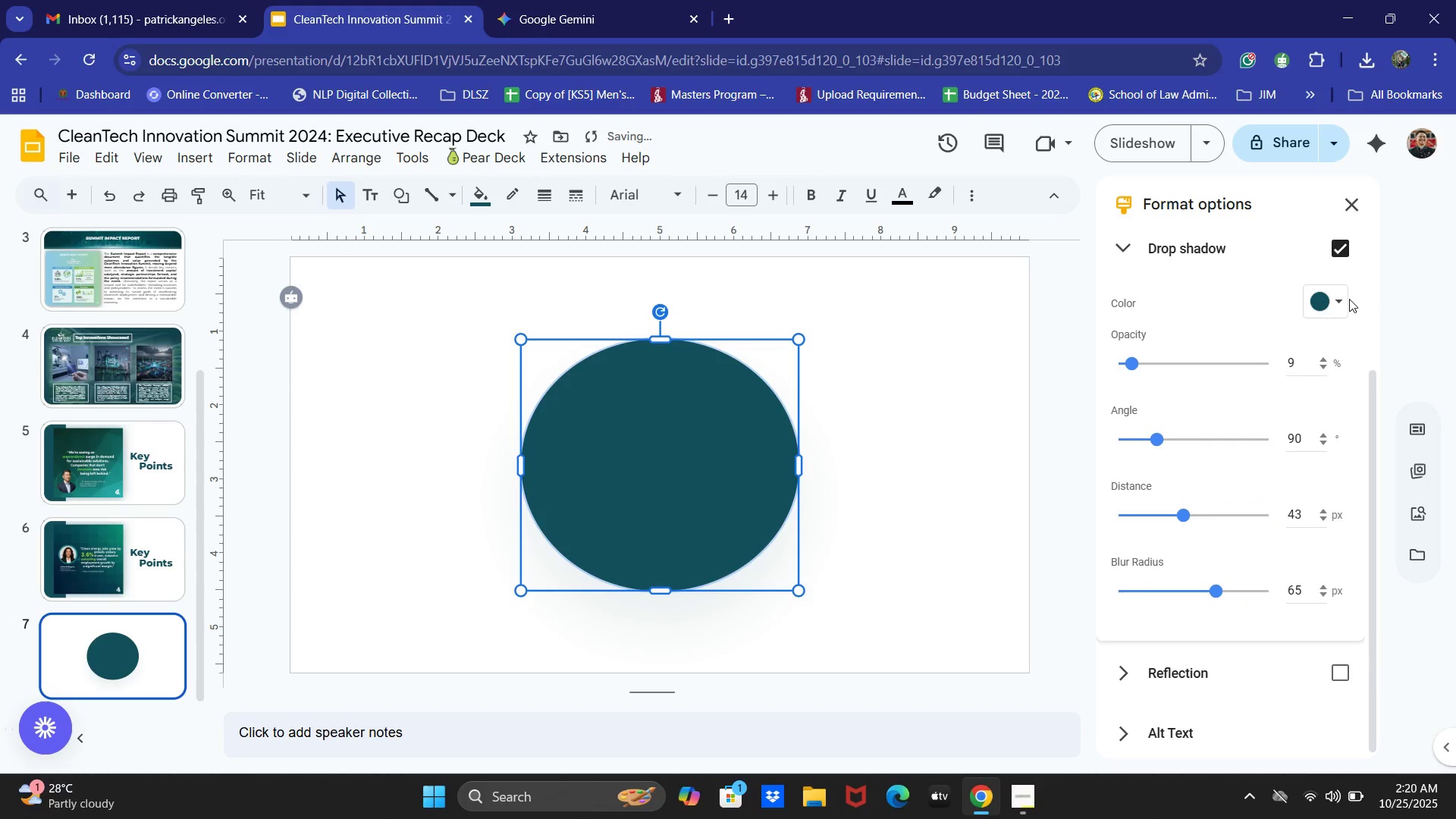 
left_click([1320, 300])
 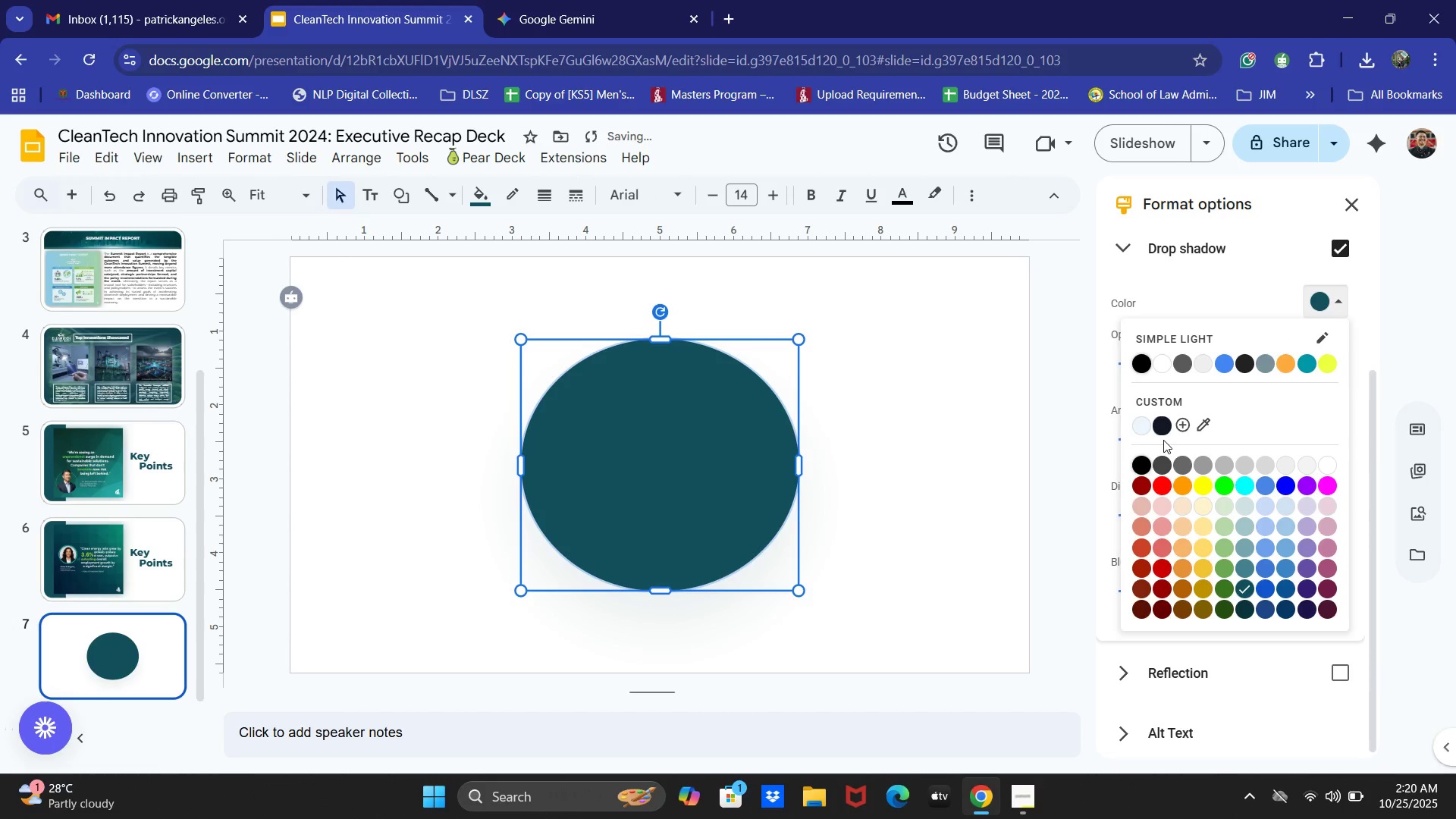 
left_click([1160, 425])
 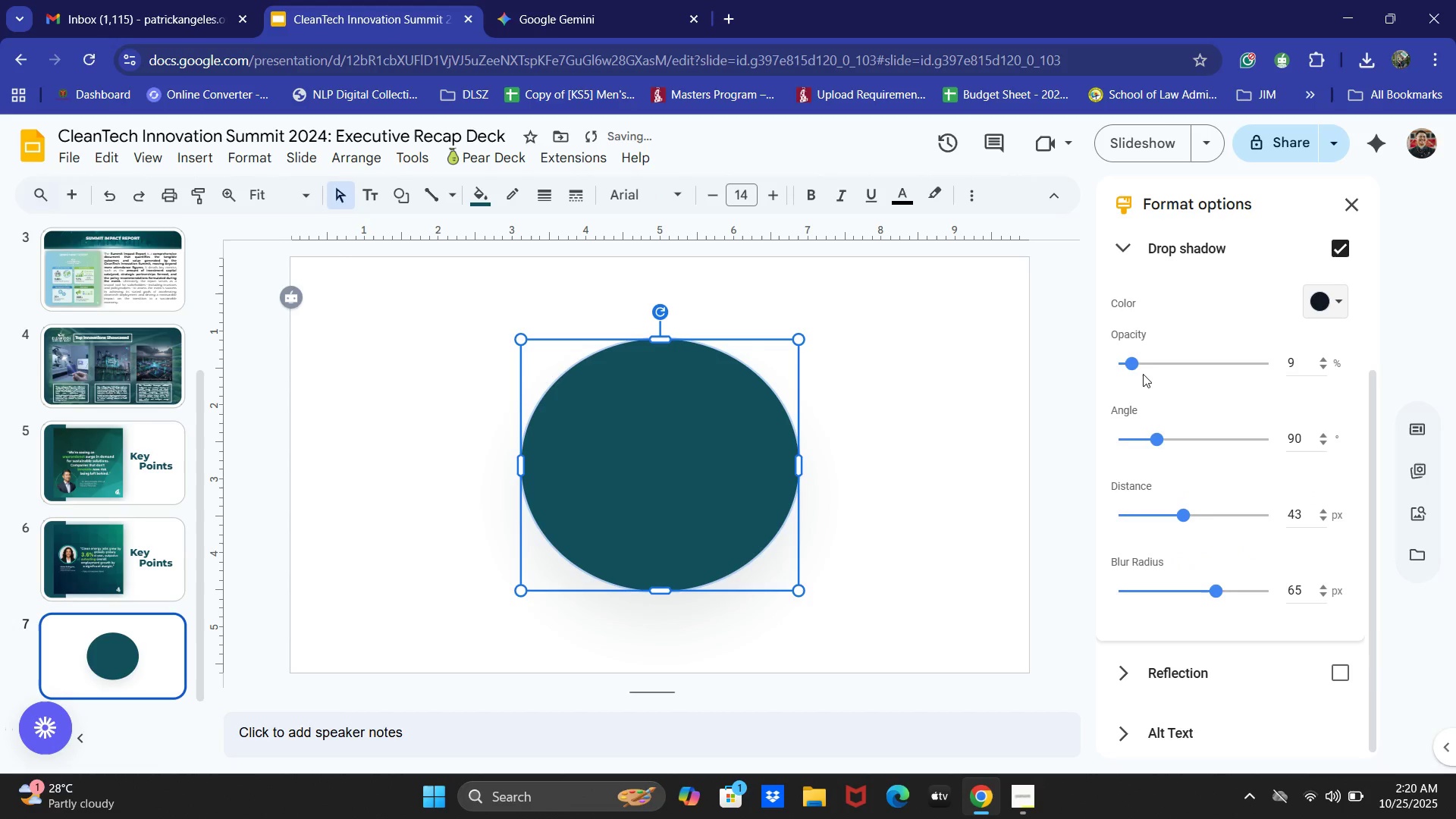 
left_click_drag(start_coordinate=[1137, 364], to_coordinate=[1266, 364])
 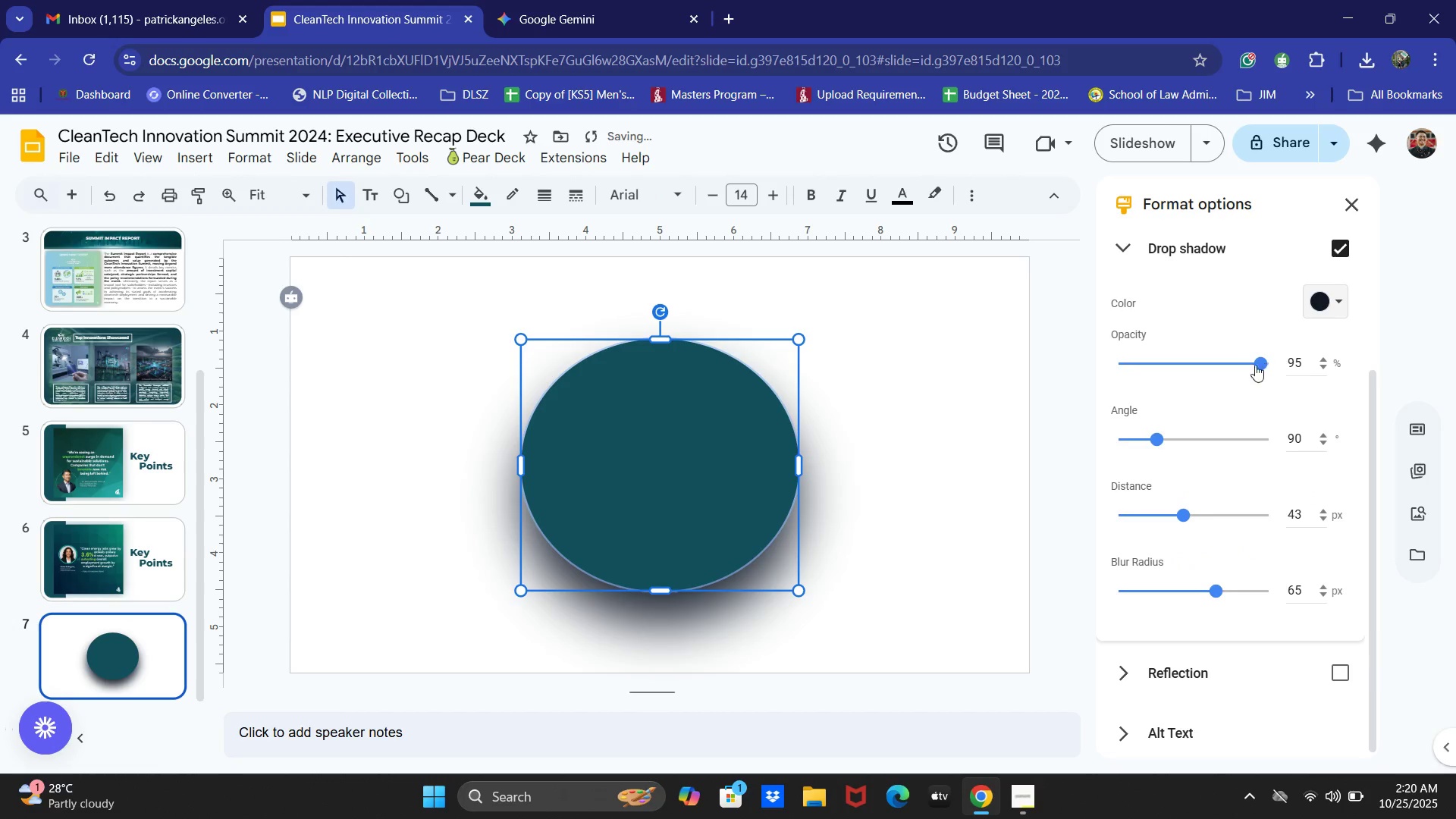 
left_click_drag(start_coordinate=[1250, 366], to_coordinate=[1210, 363])
 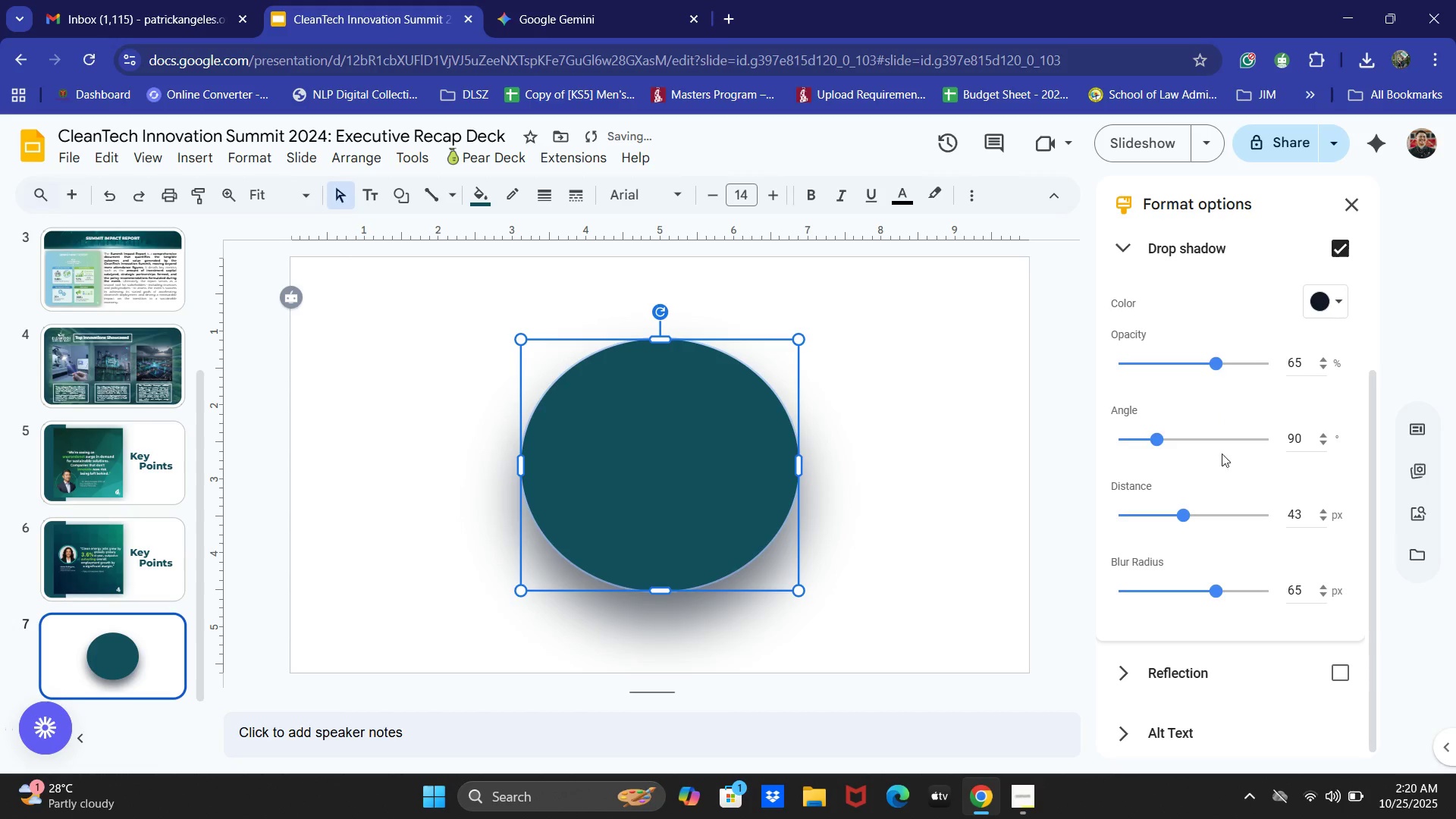 
left_click([1192, 437])
 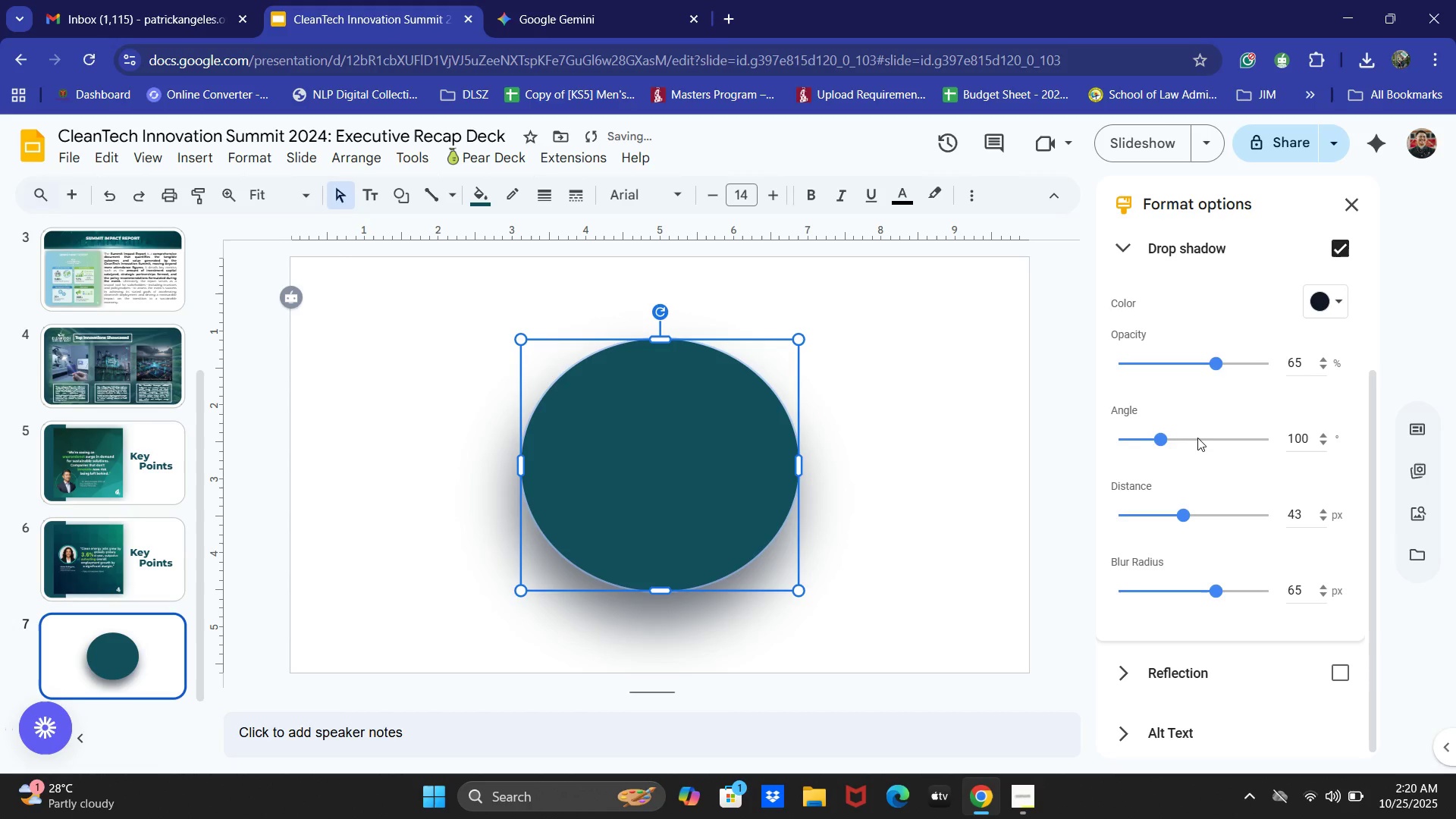 
left_click([1197, 438])
 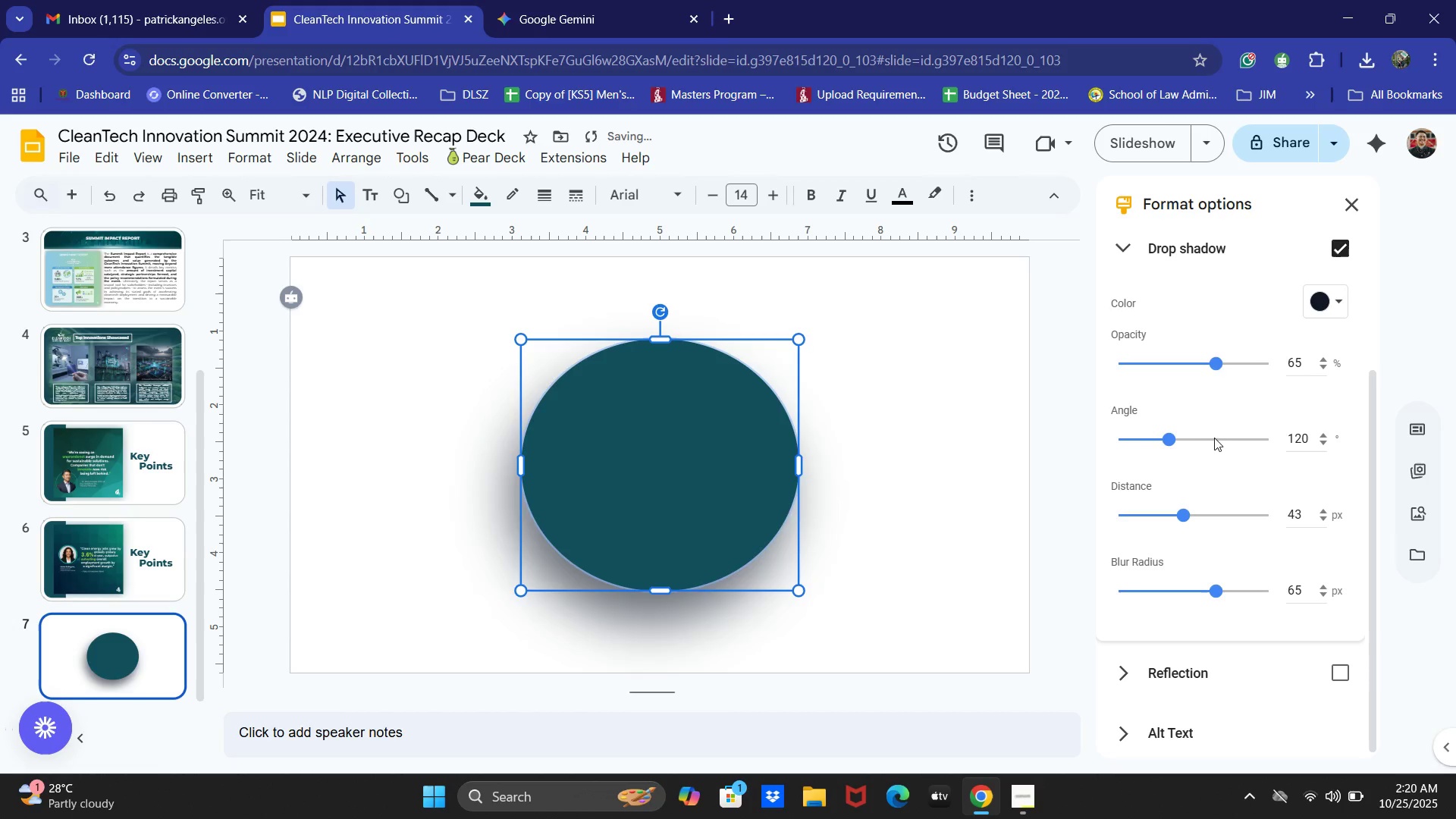 
triple_click([1219, 438])
 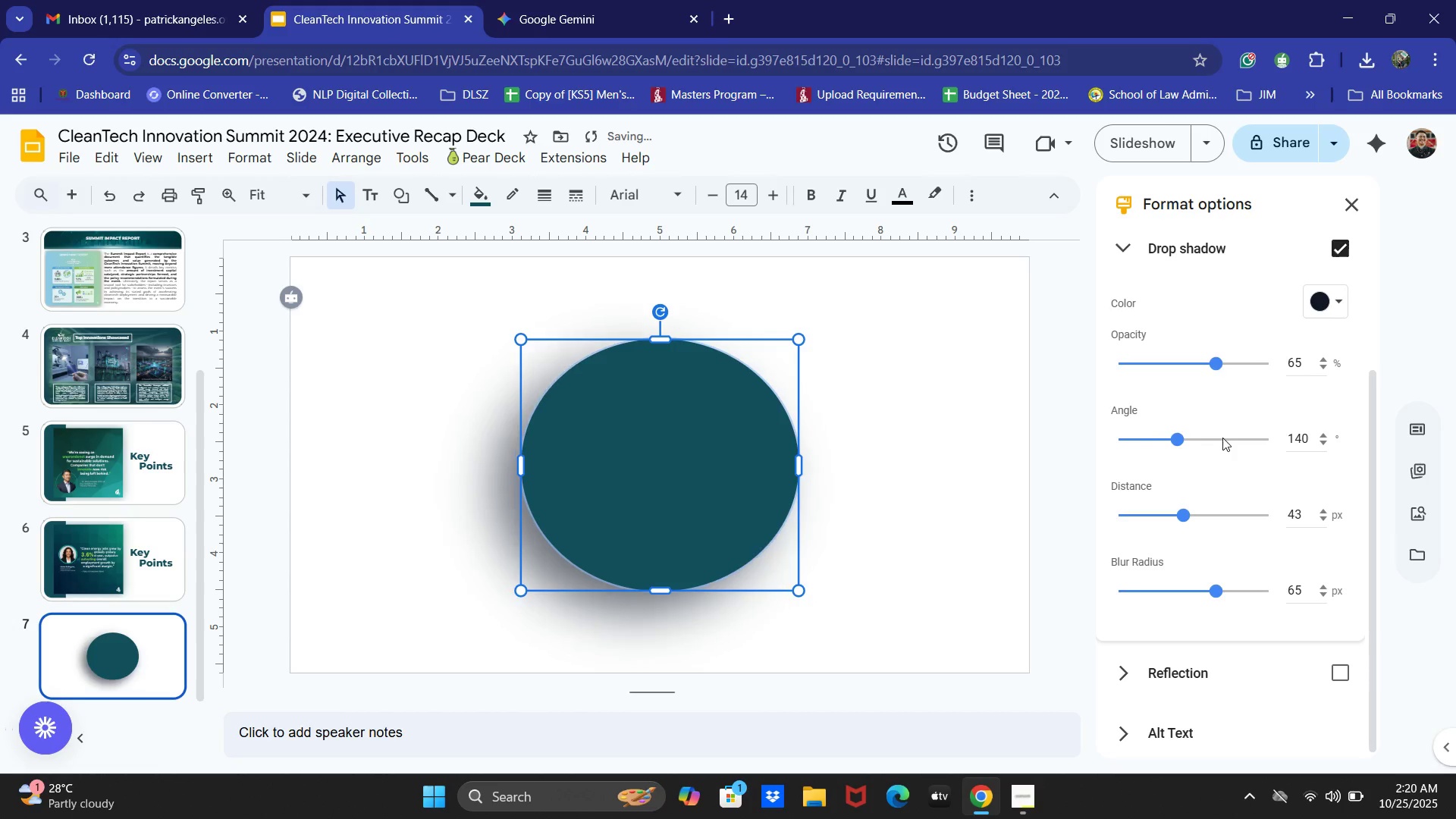 
triple_click([1222, 438])
 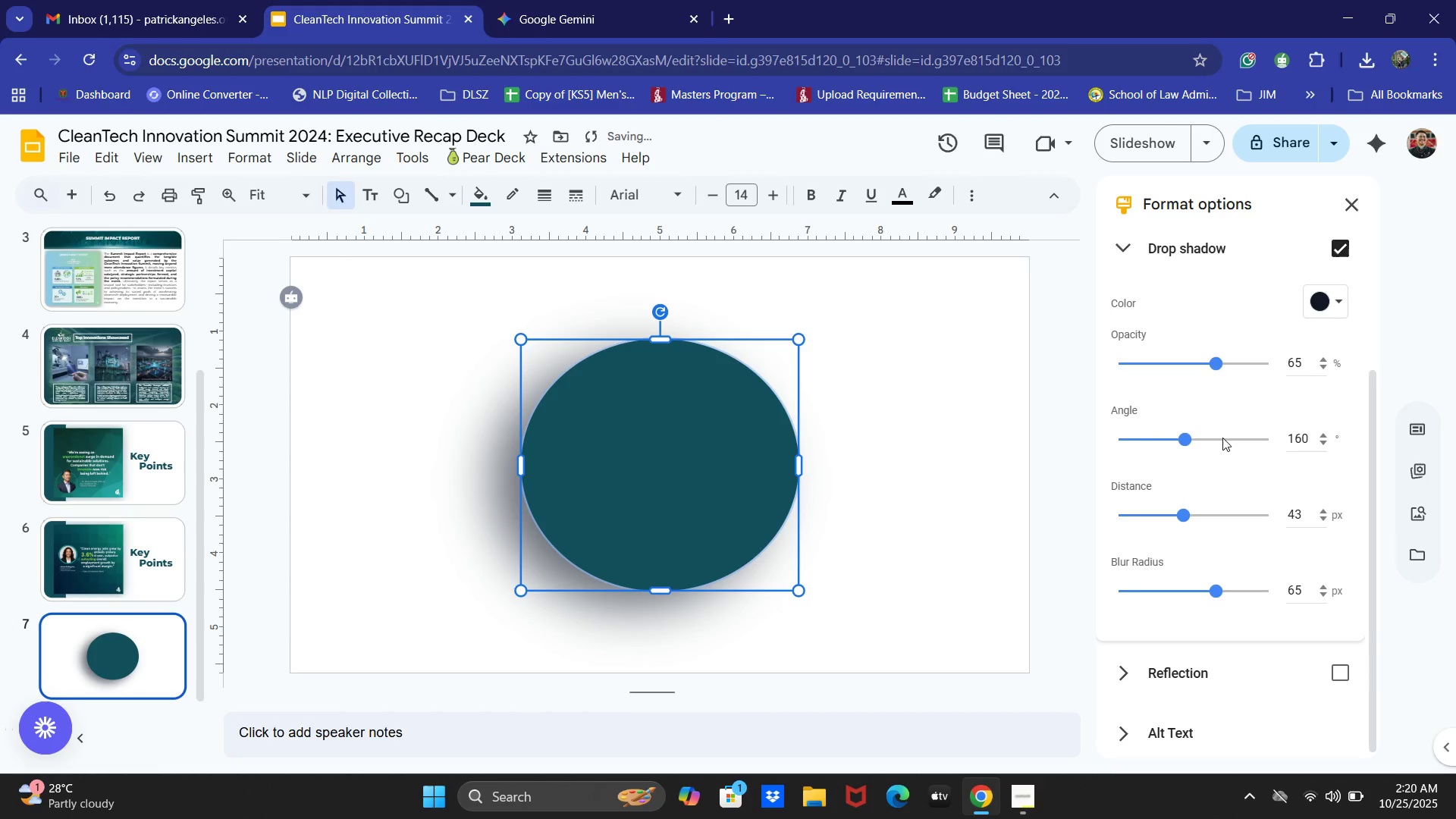 
triple_click([1222, 438])
 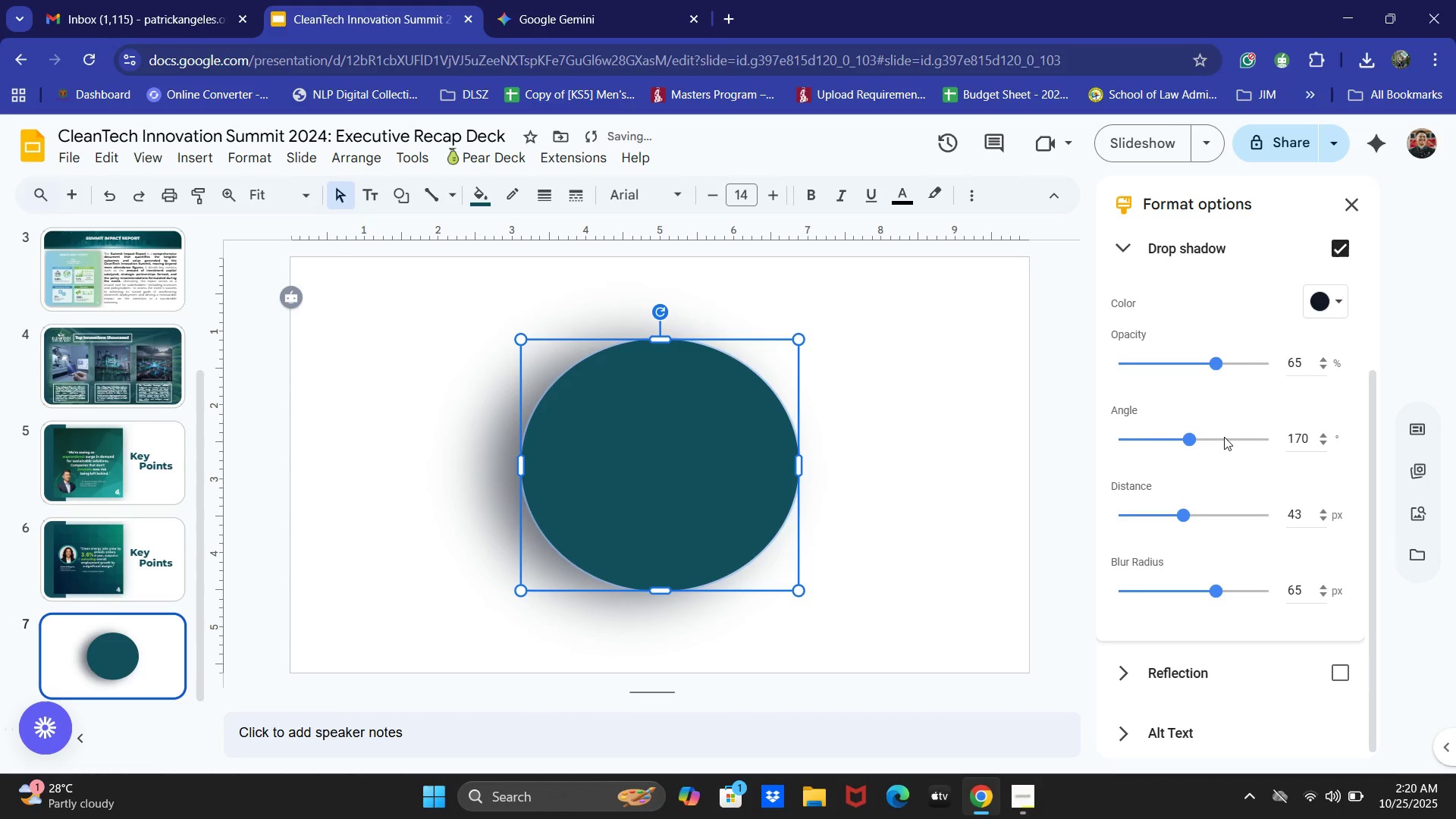 
left_click([1224, 437])
 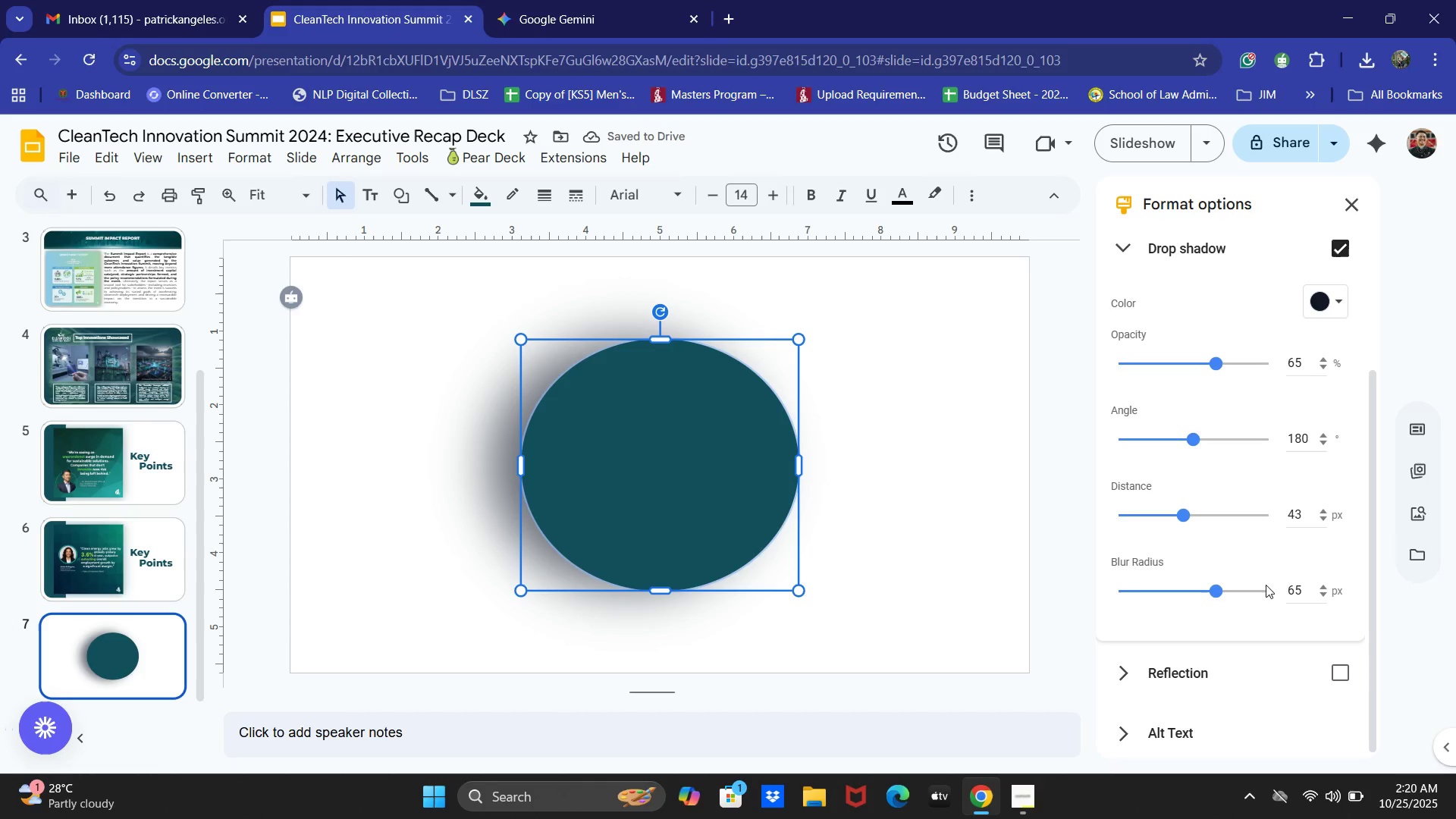 
left_click_drag(start_coordinate=[1220, 591], to_coordinate=[1249, 594])
 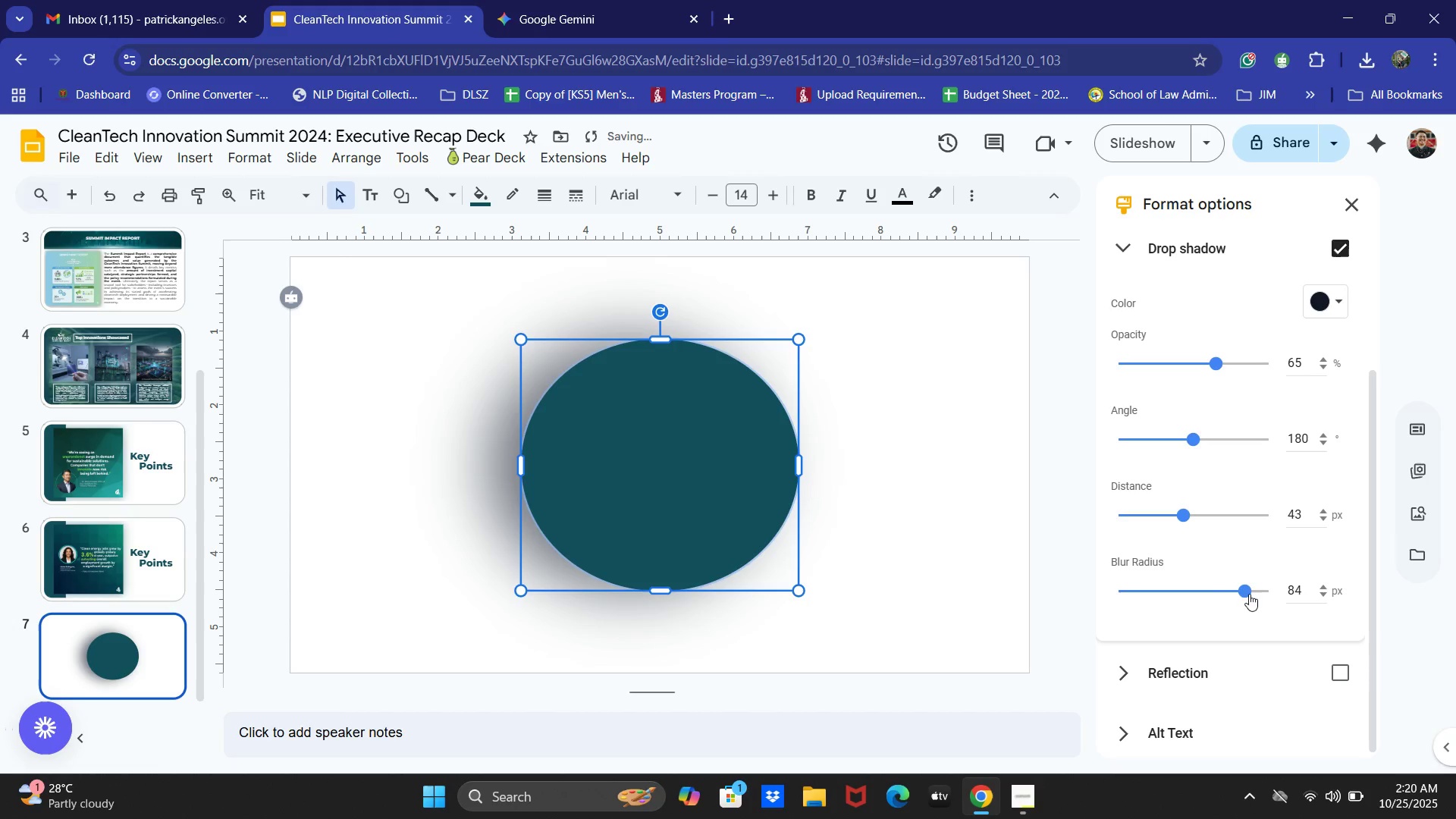 
left_click_drag(start_coordinate=[1249, 594], to_coordinate=[1220, 595])
 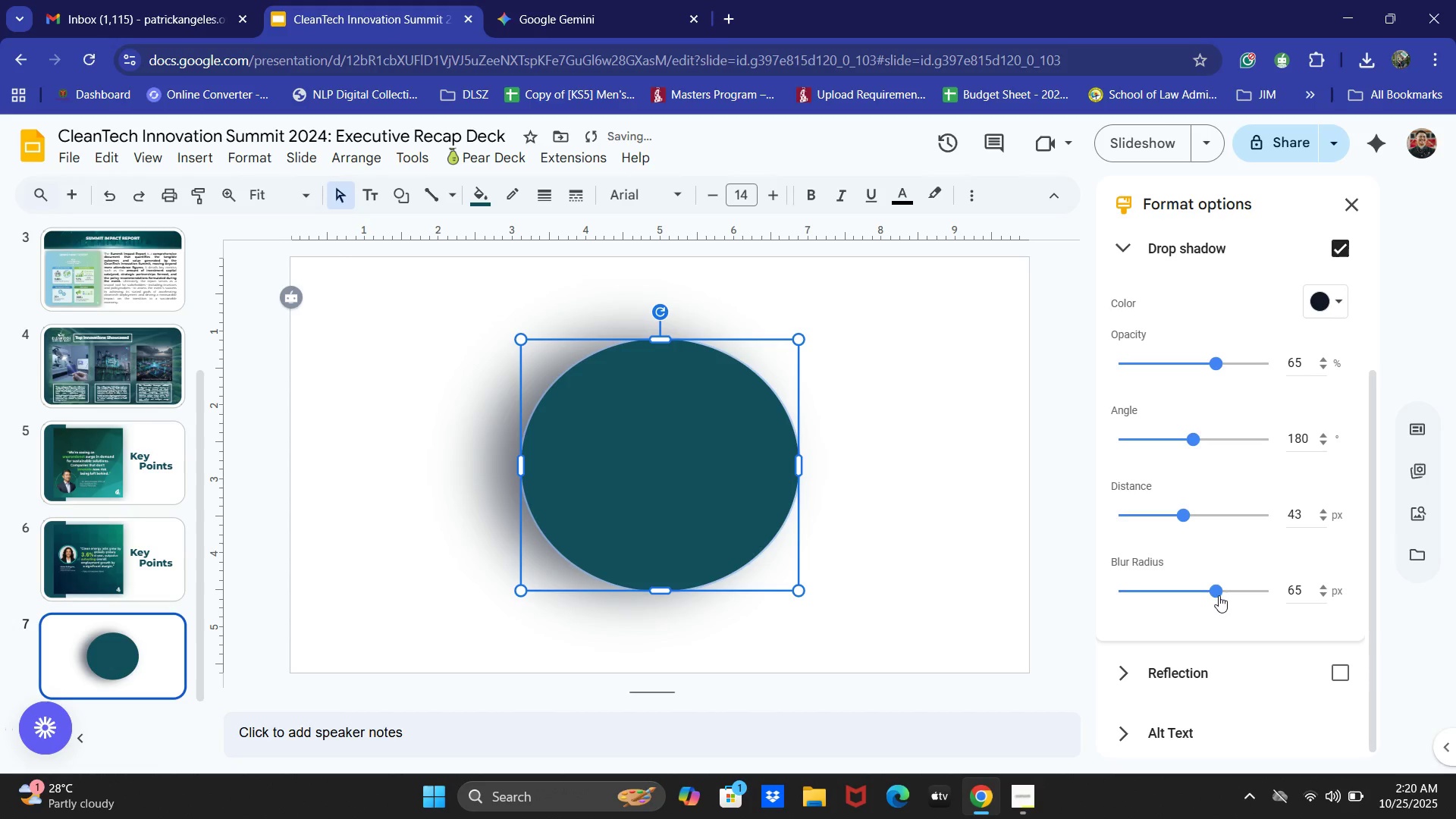 
left_click_drag(start_coordinate=[1219, 595], to_coordinate=[1192, 595])
 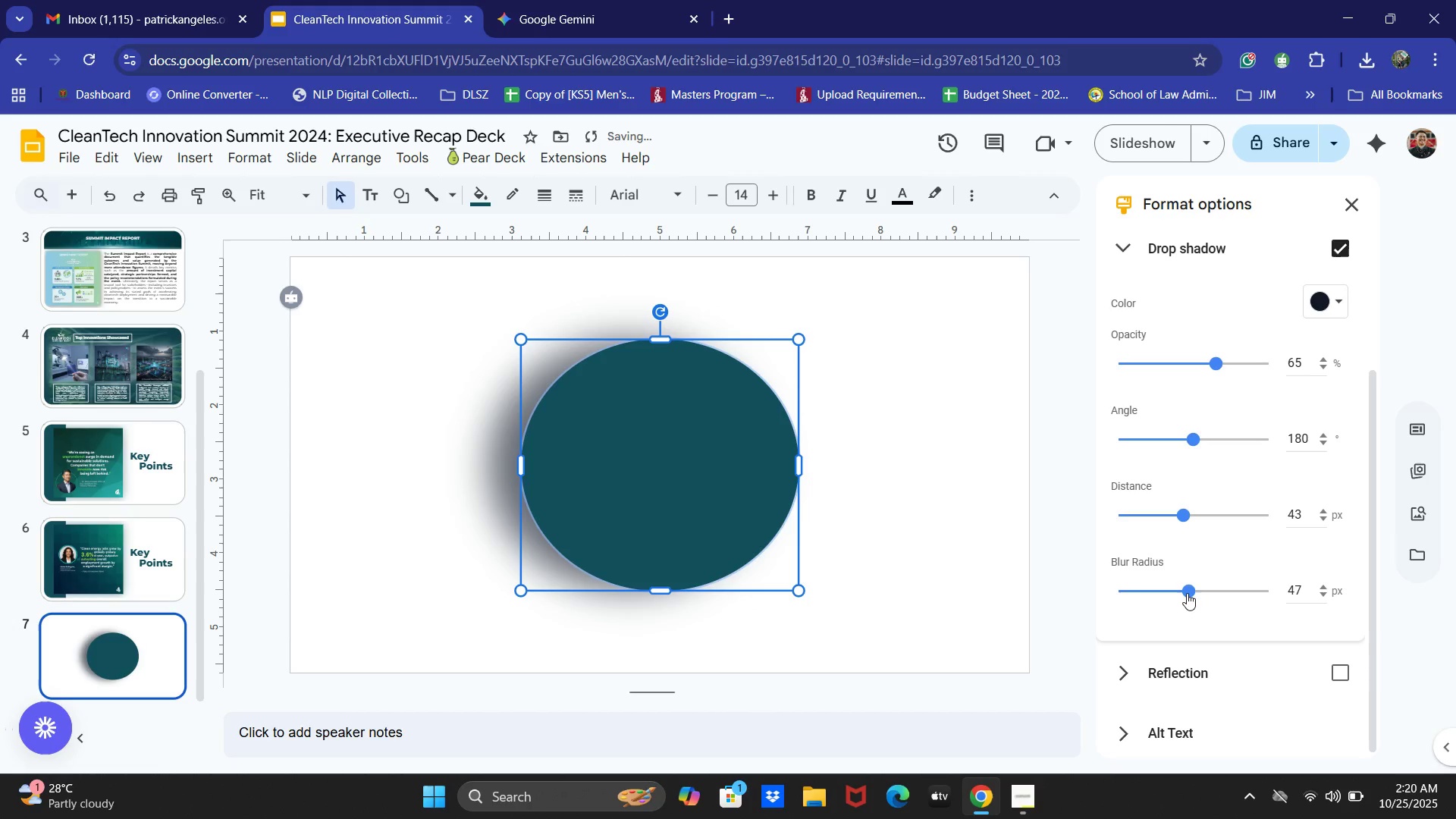 
left_click_drag(start_coordinate=[1192, 595], to_coordinate=[1176, 592])
 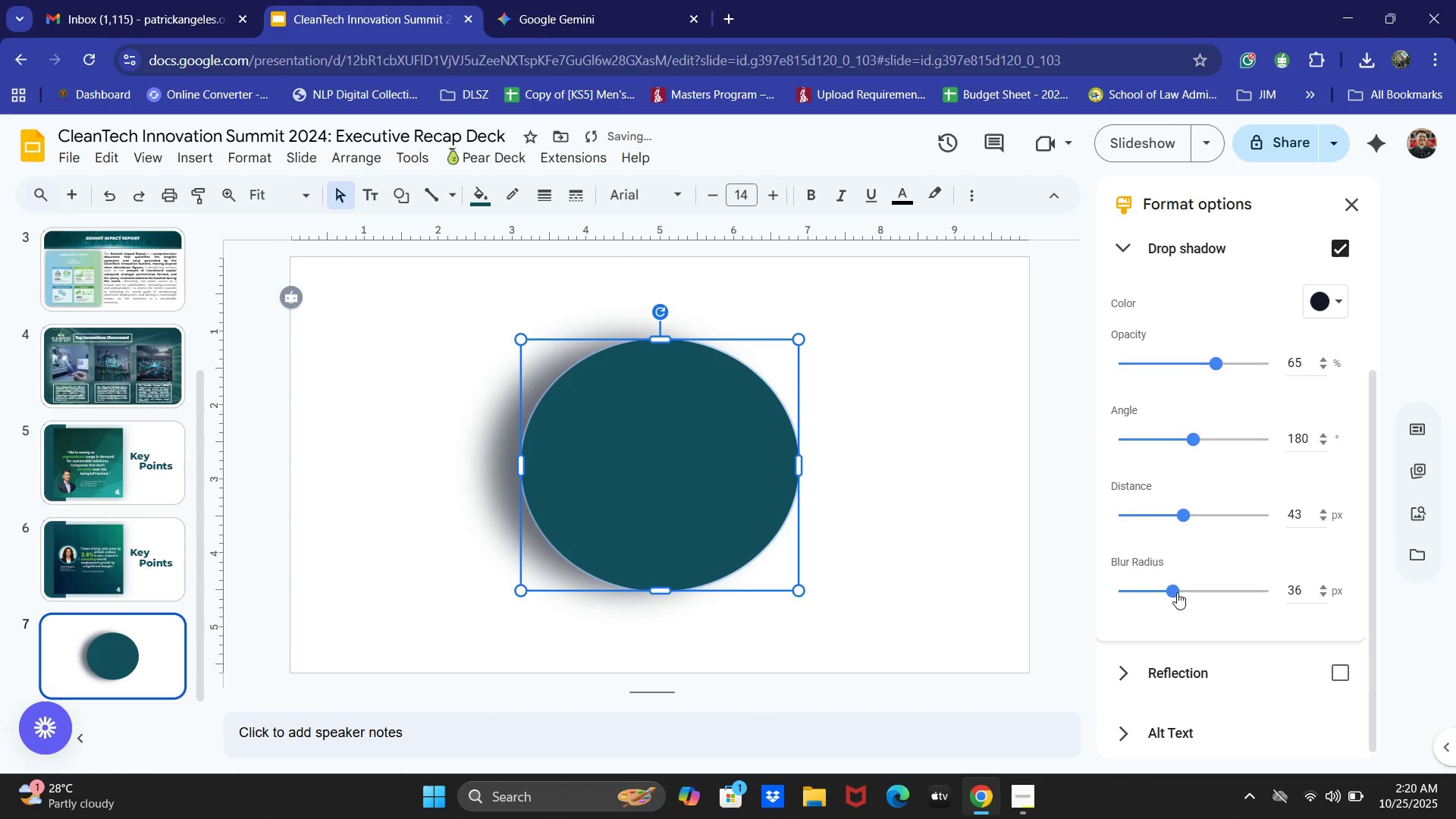 
left_click_drag(start_coordinate=[1177, 592], to_coordinate=[1213, 592])
 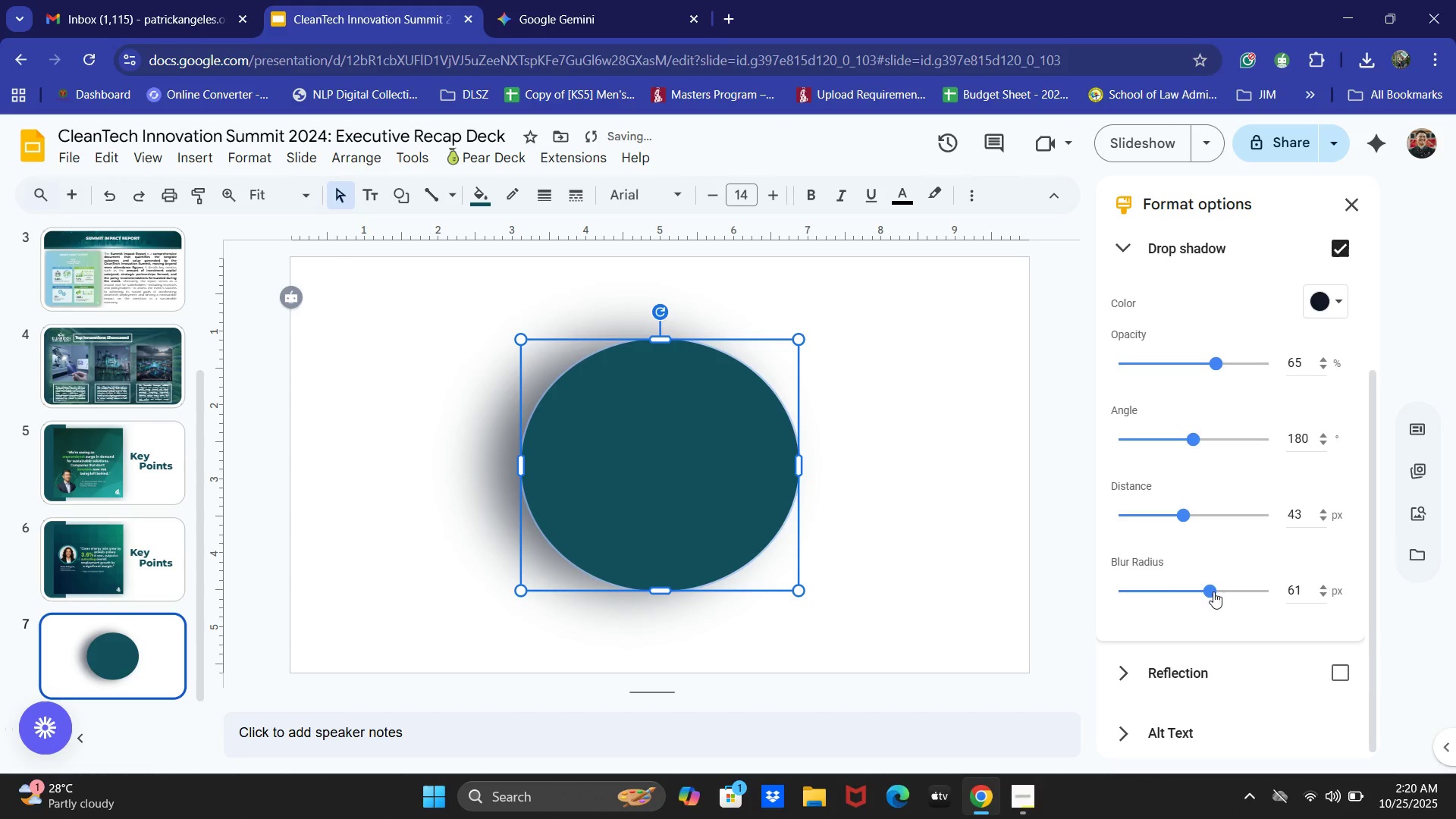 
left_click([1213, 592])
 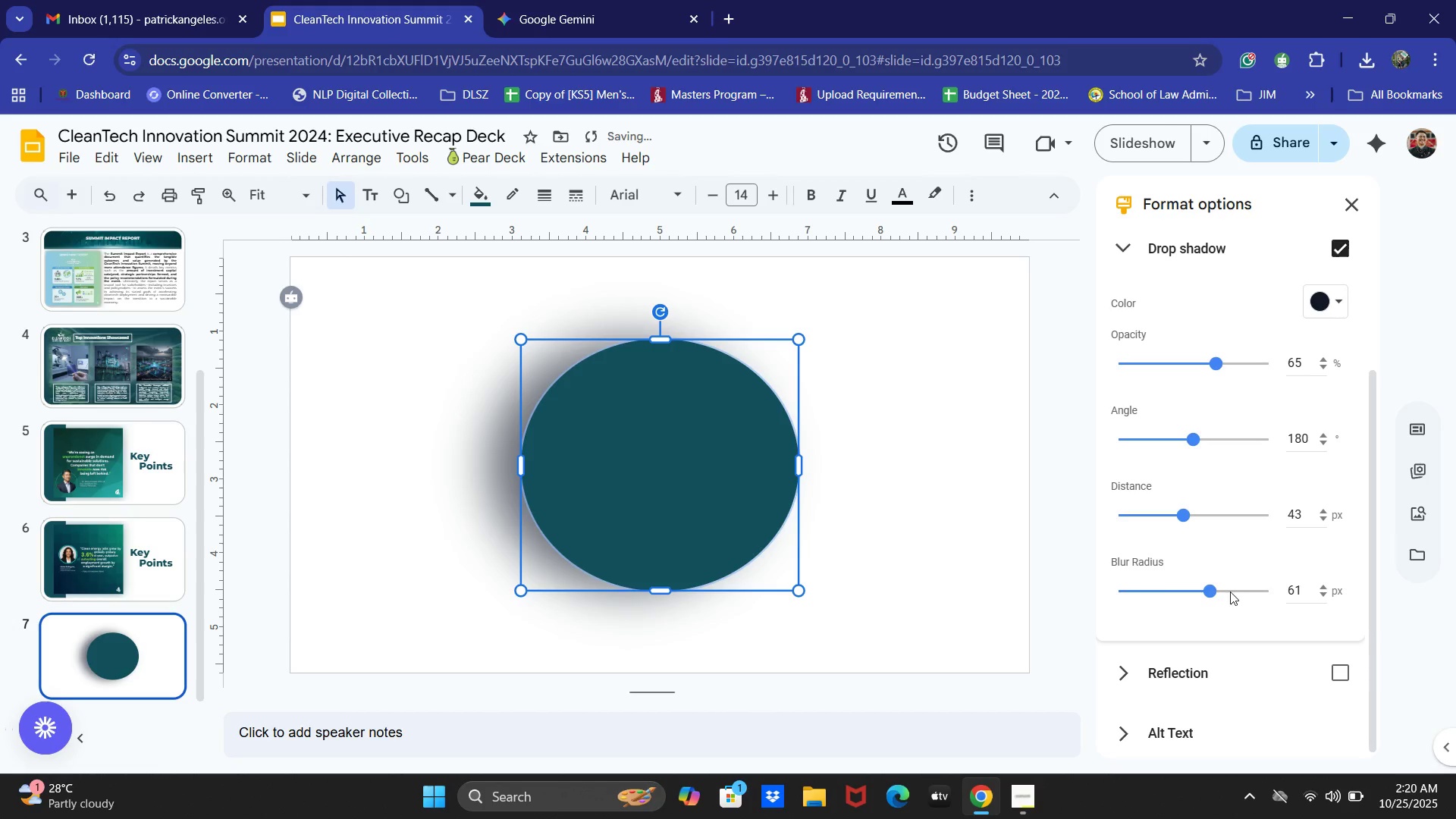 
mouse_move([1211, 579])
 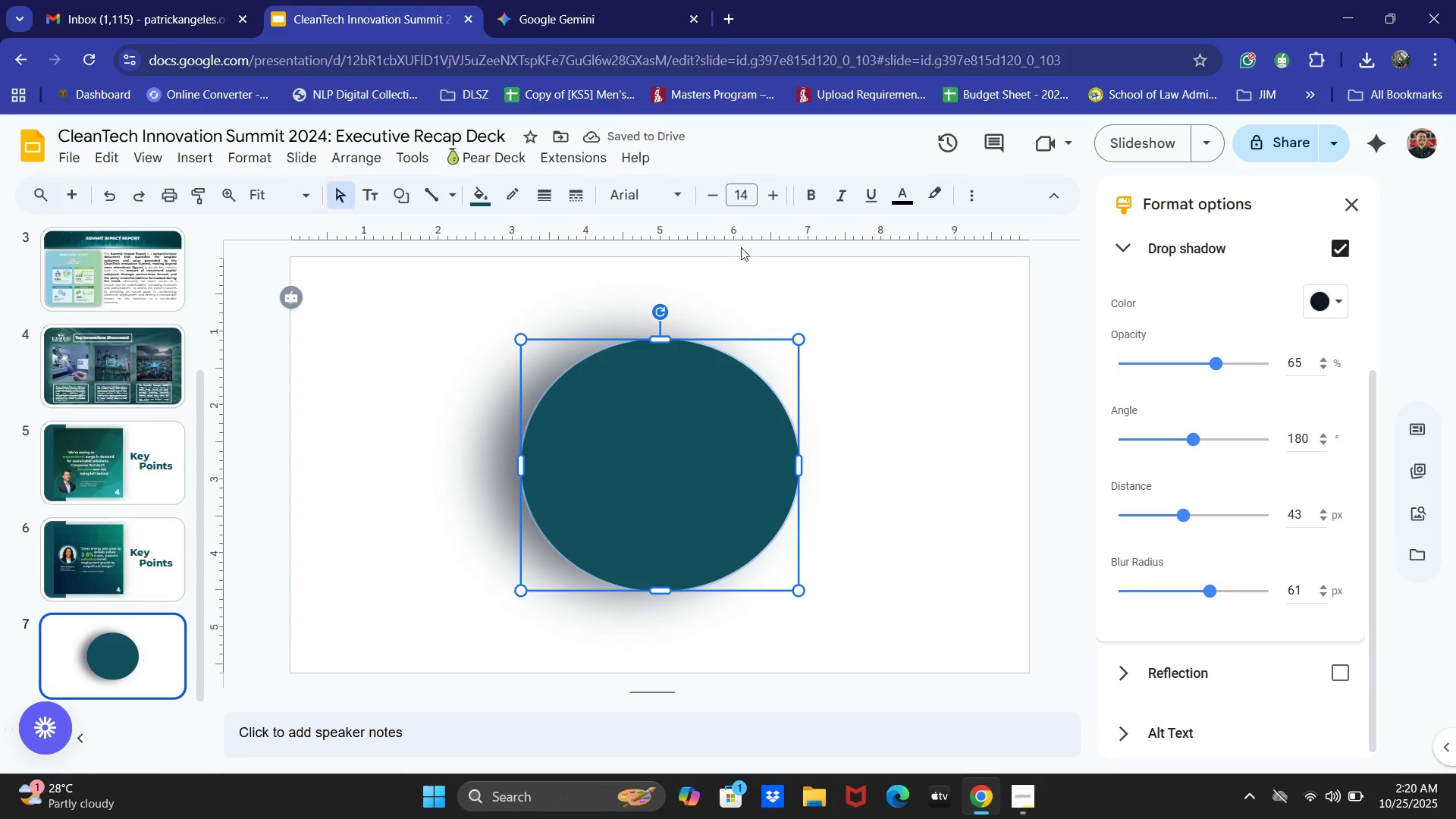 
left_click([588, 0])
 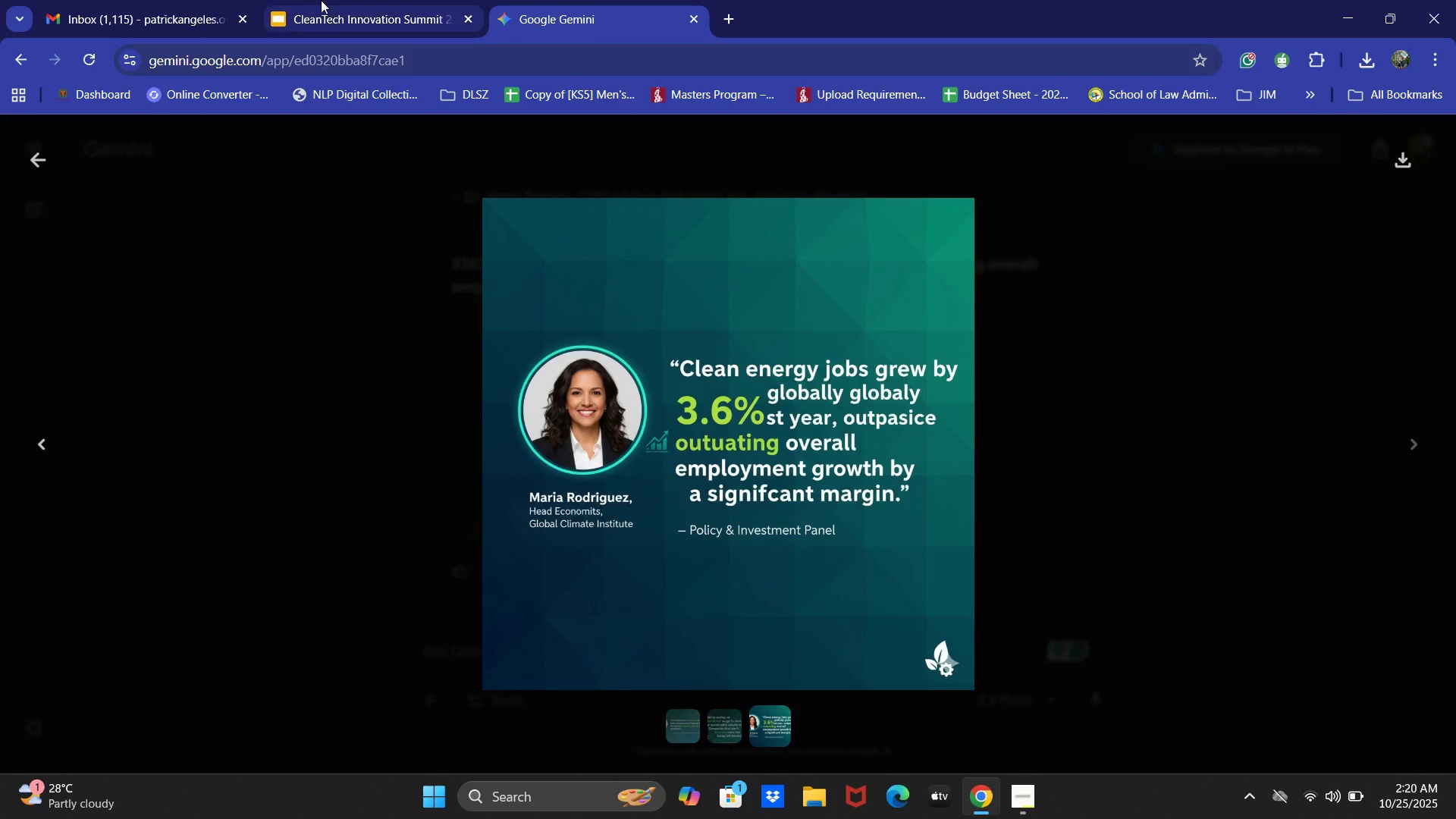 
key(Alt+Tab)